 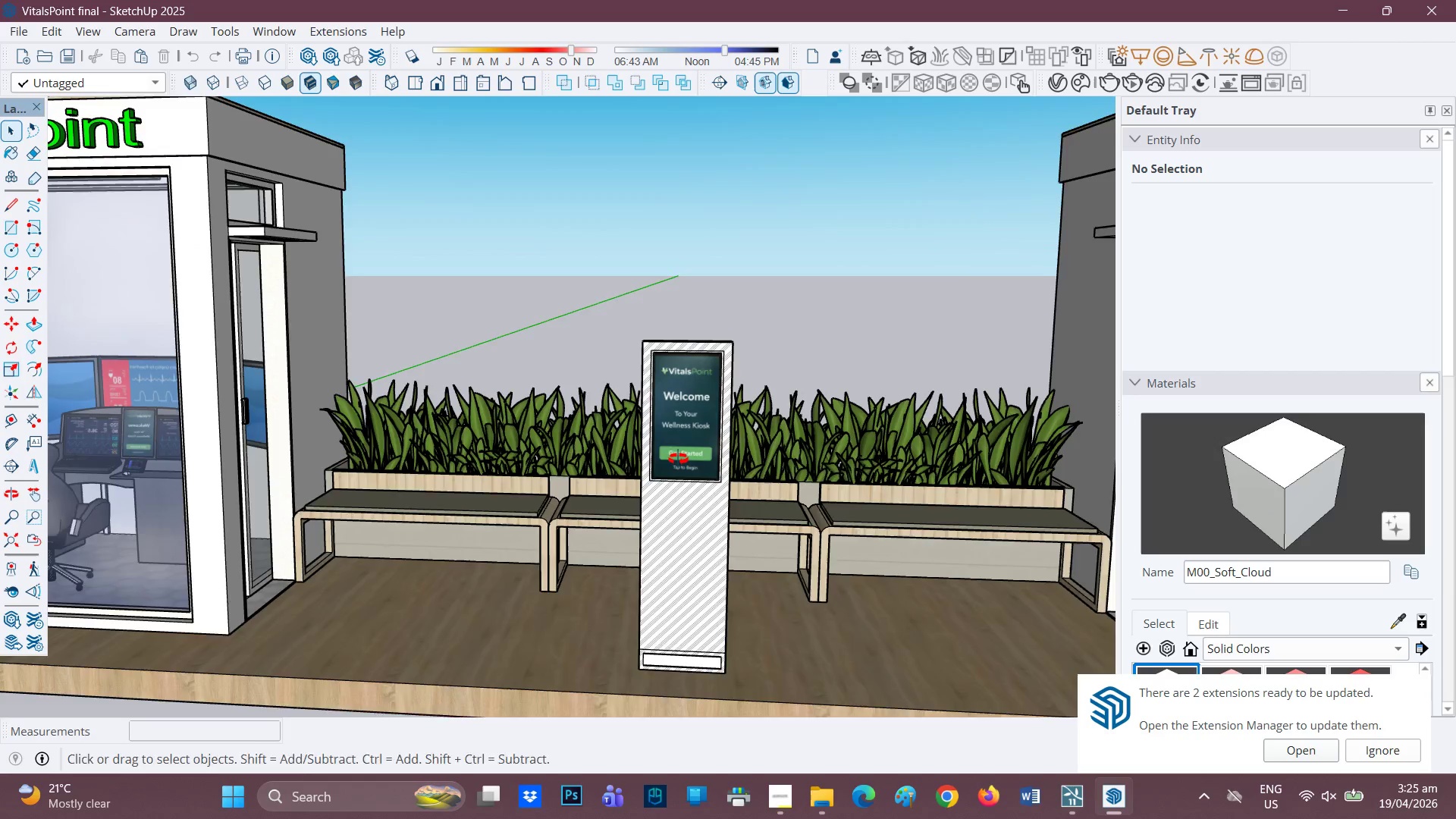 
scroll: coordinate [705, 539], scroll_direction: up, amount: 14.0
 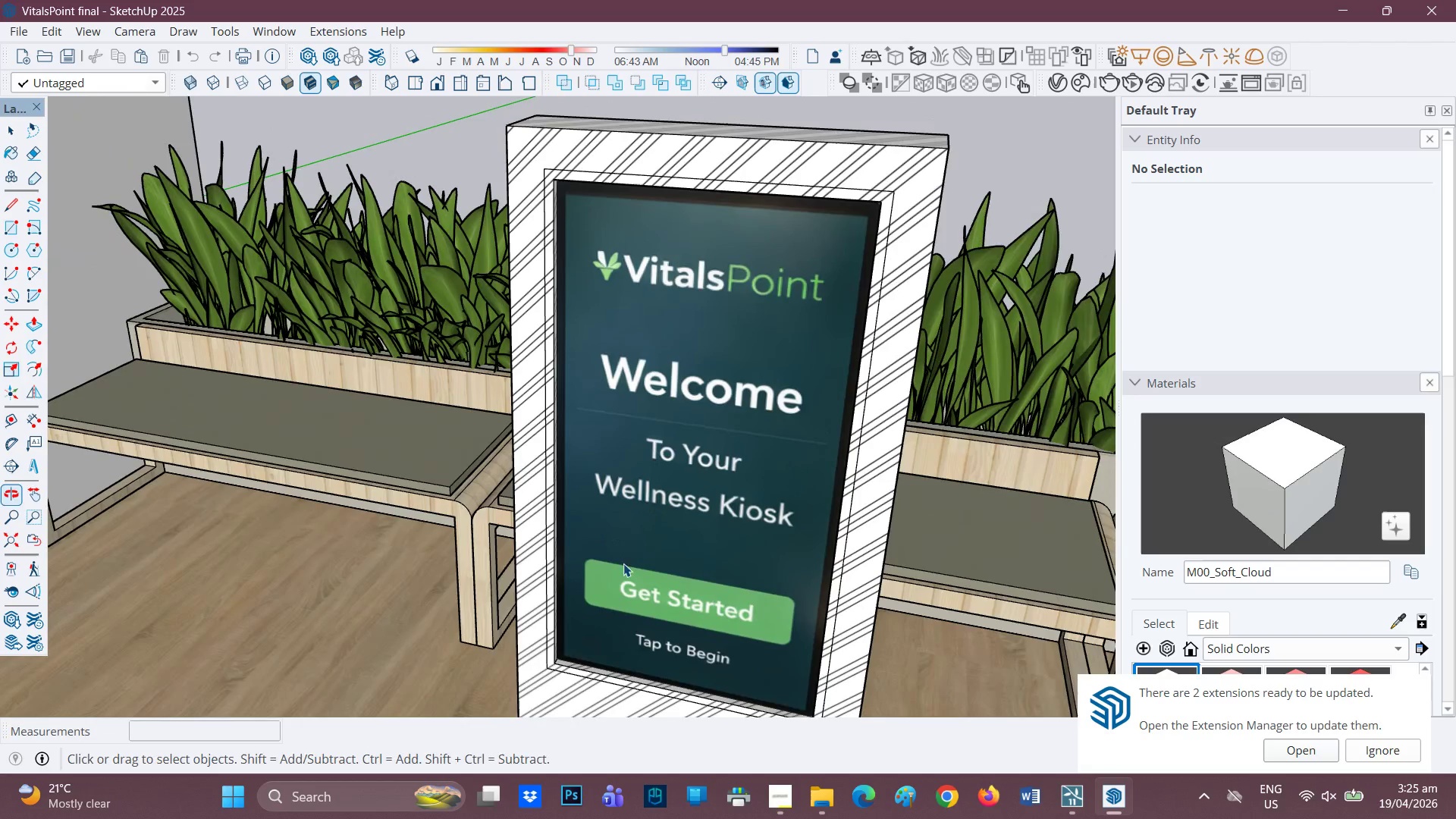 
key(Space)
 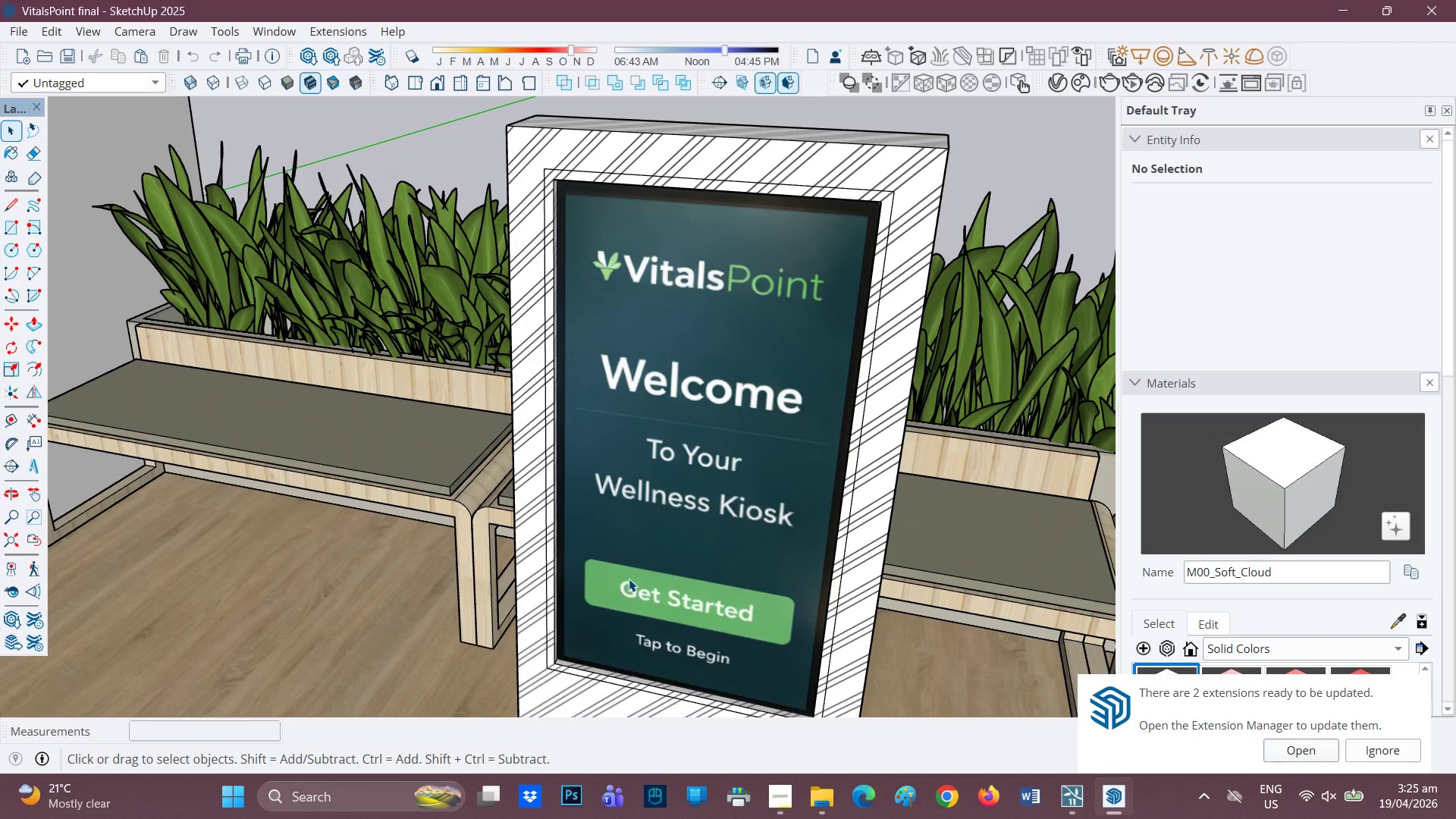 
left_click([629, 579])
 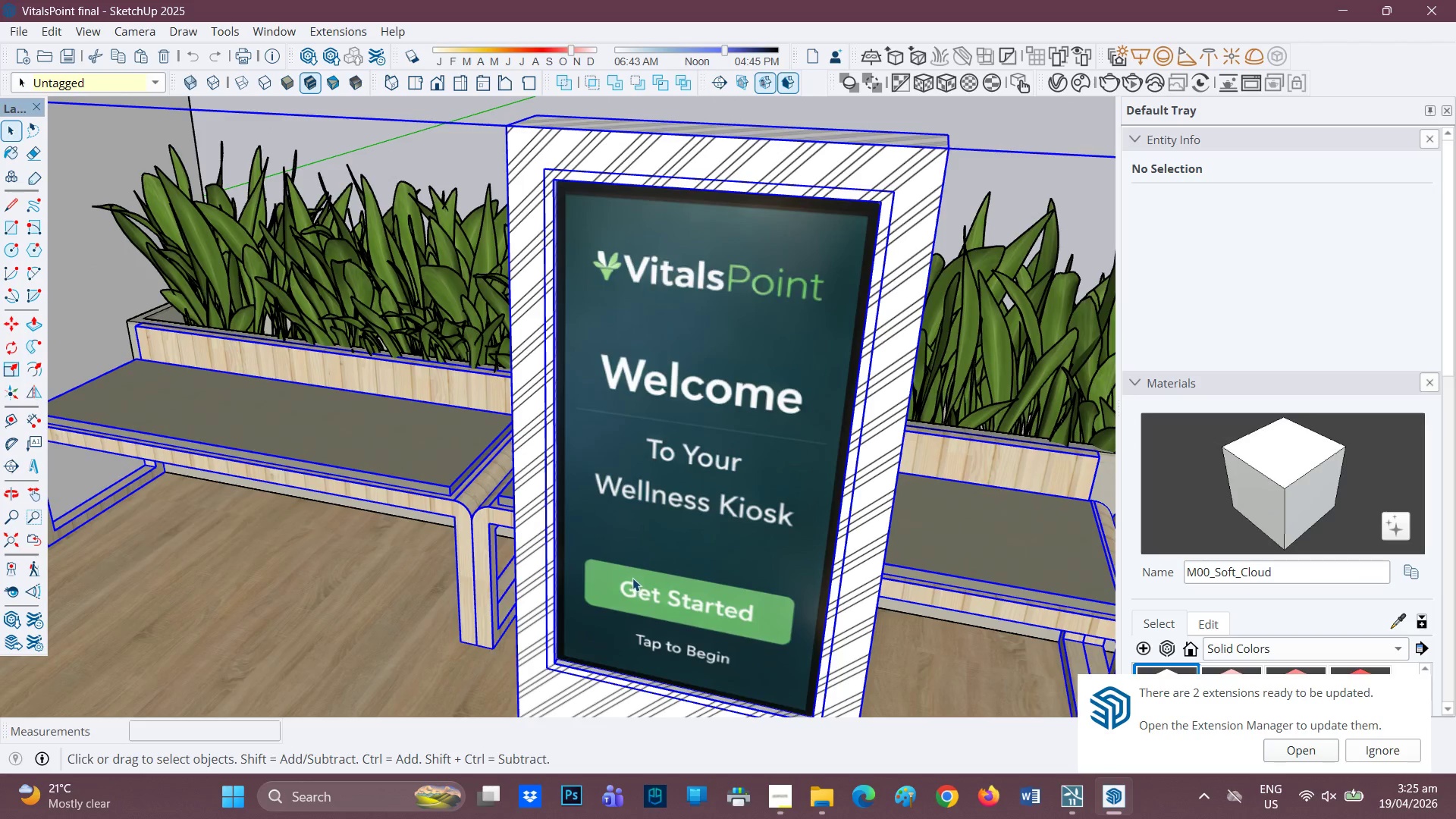 
scroll: coordinate [632, 578], scroll_direction: down, amount: 1.0
 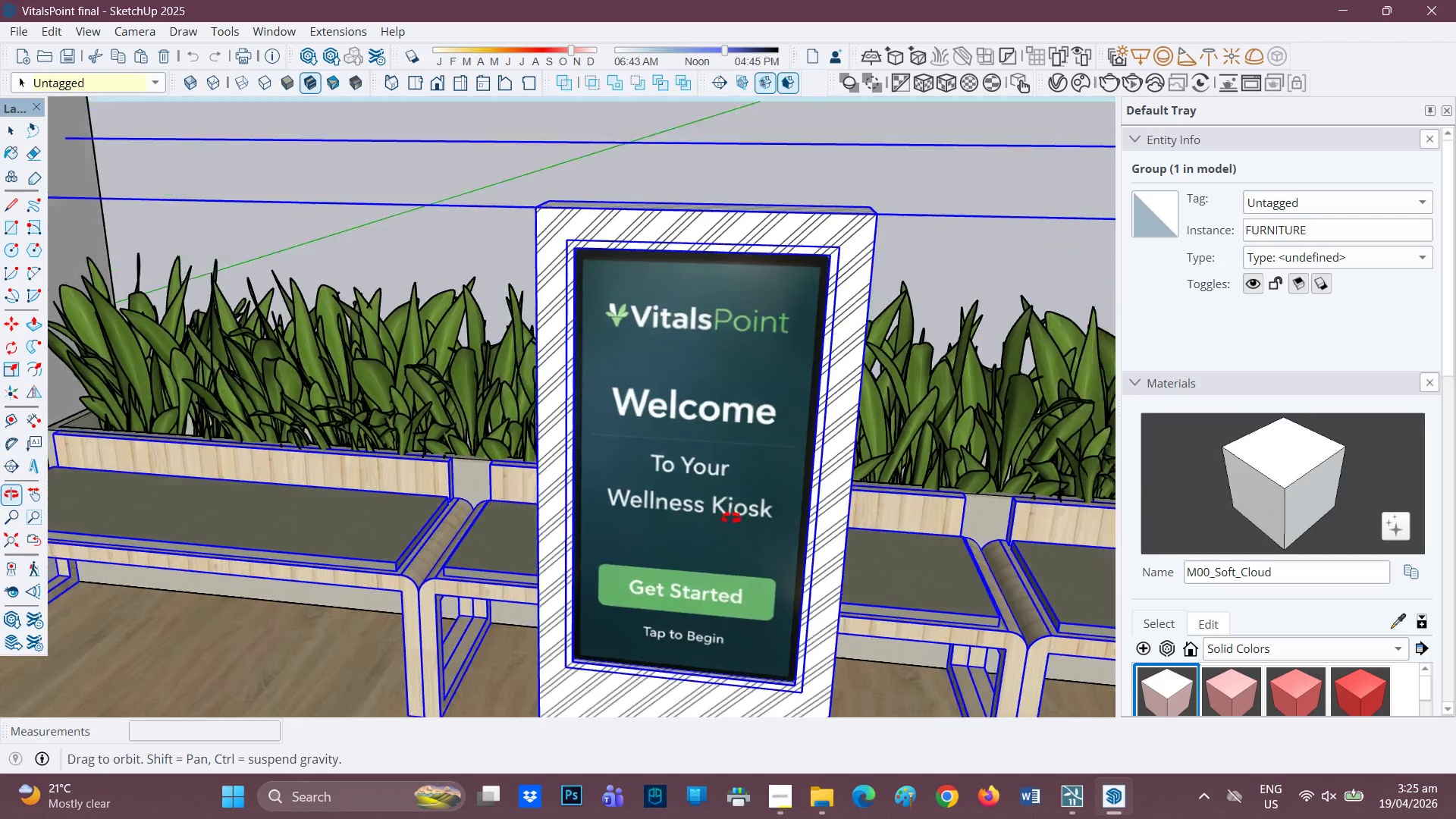 
left_click([714, 477])
 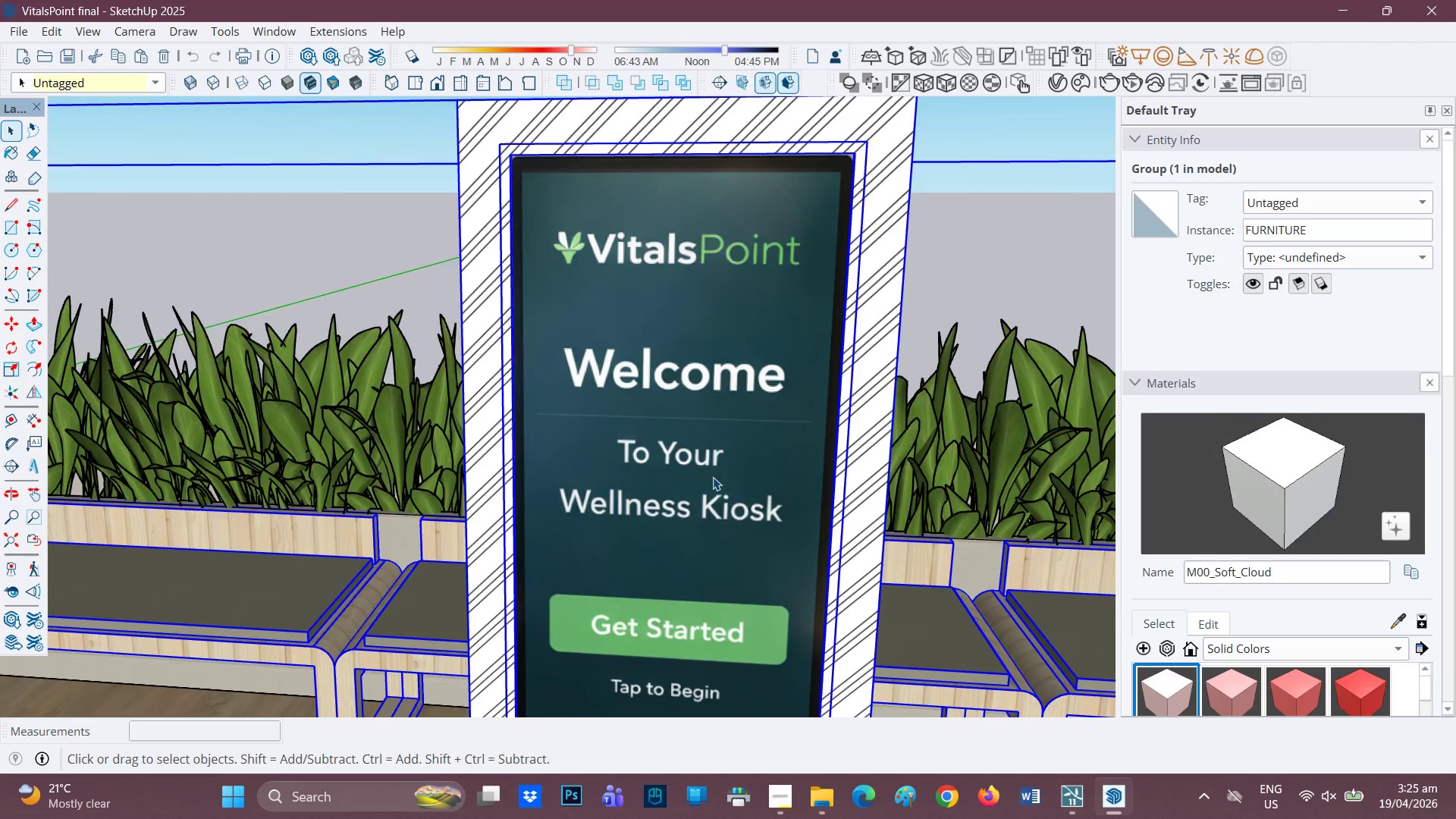 
scroll: coordinate [733, 484], scroll_direction: up, amount: 2.0
 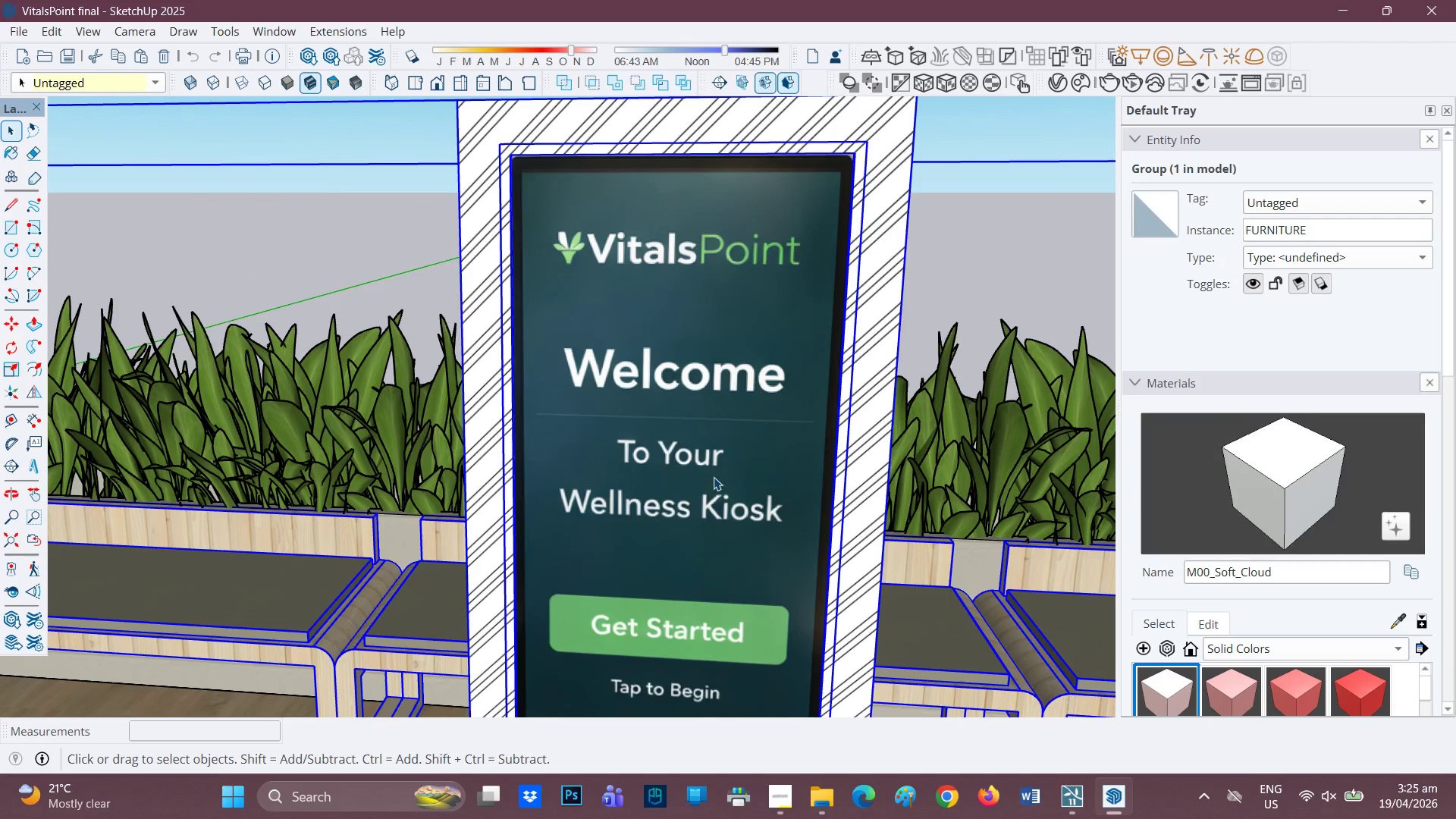 
double_click([713, 477])
 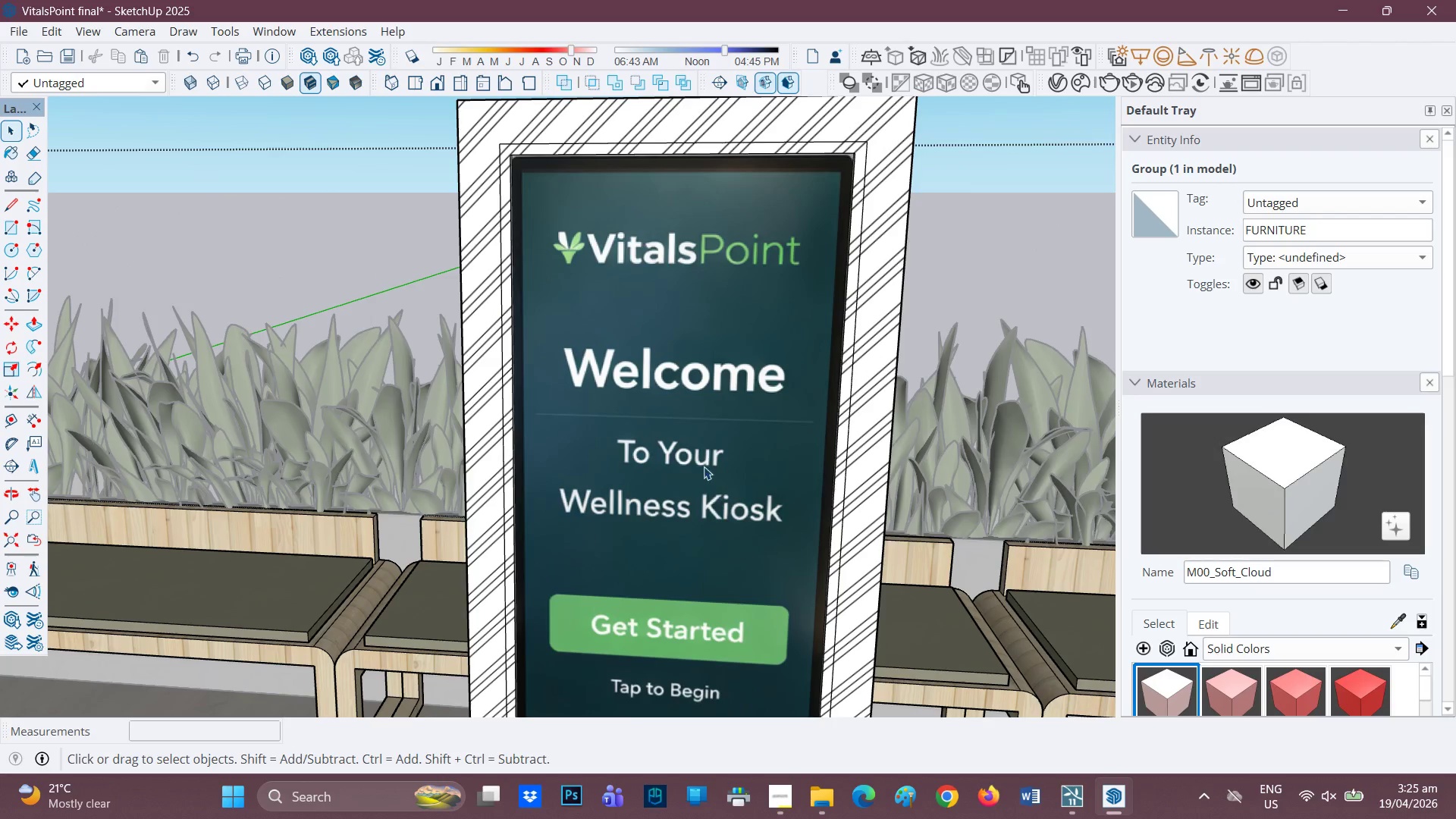 
left_click([664, 506])
 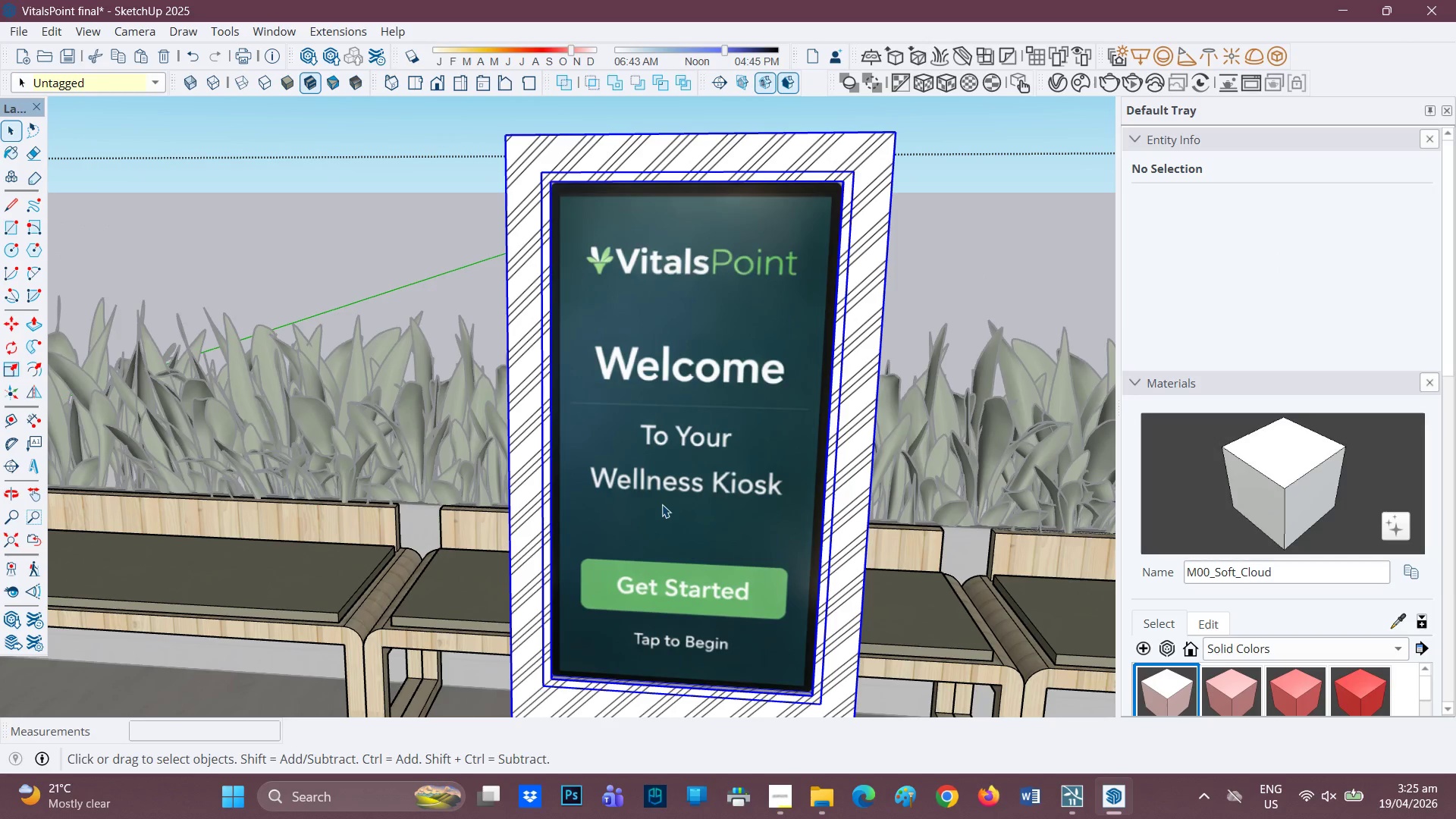 
scroll: coordinate [664, 507], scroll_direction: down, amount: 2.0
 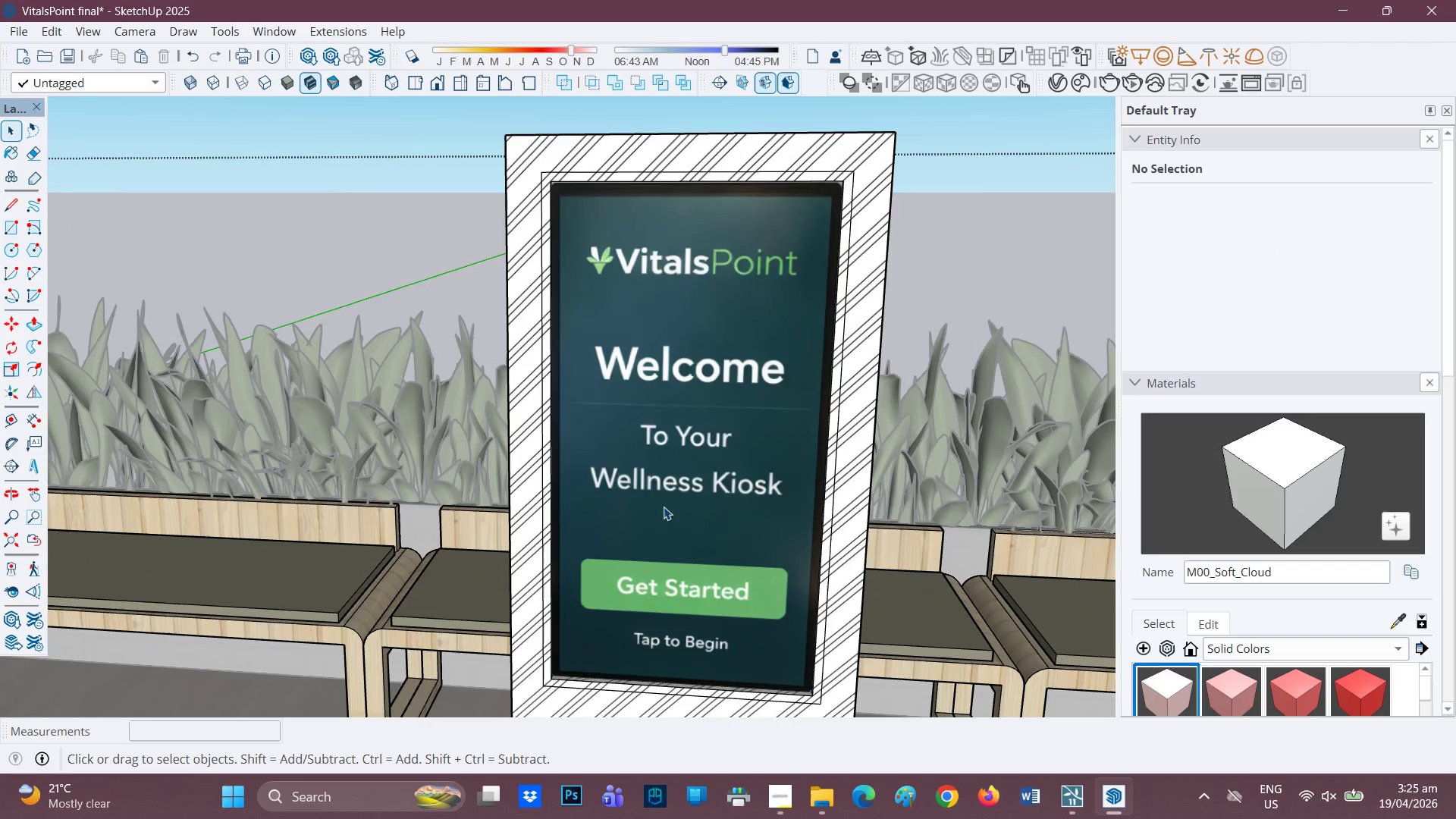 
left_click([667, 497])
 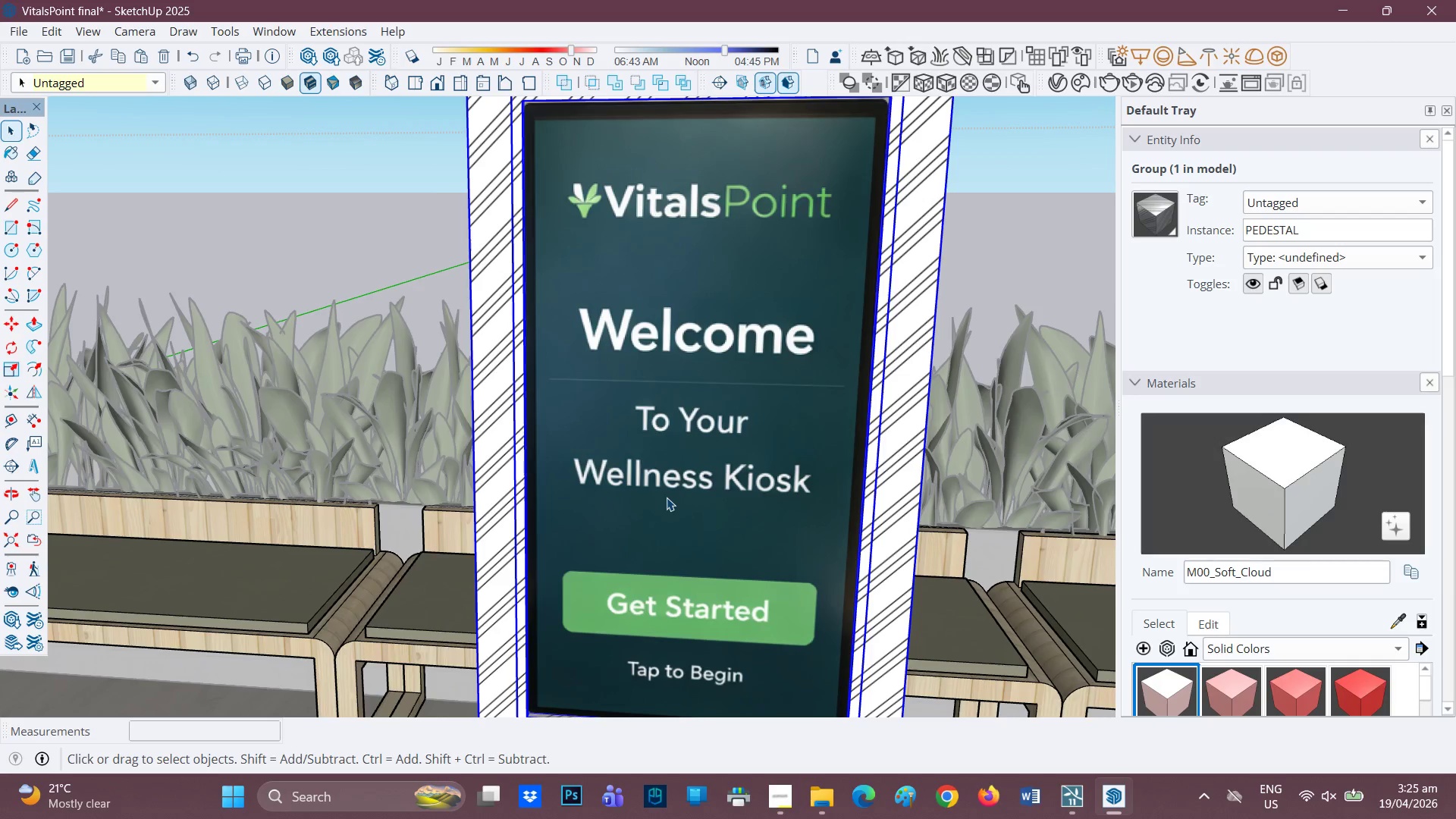 
scroll: coordinate [662, 504], scroll_direction: up, amount: 2.0
 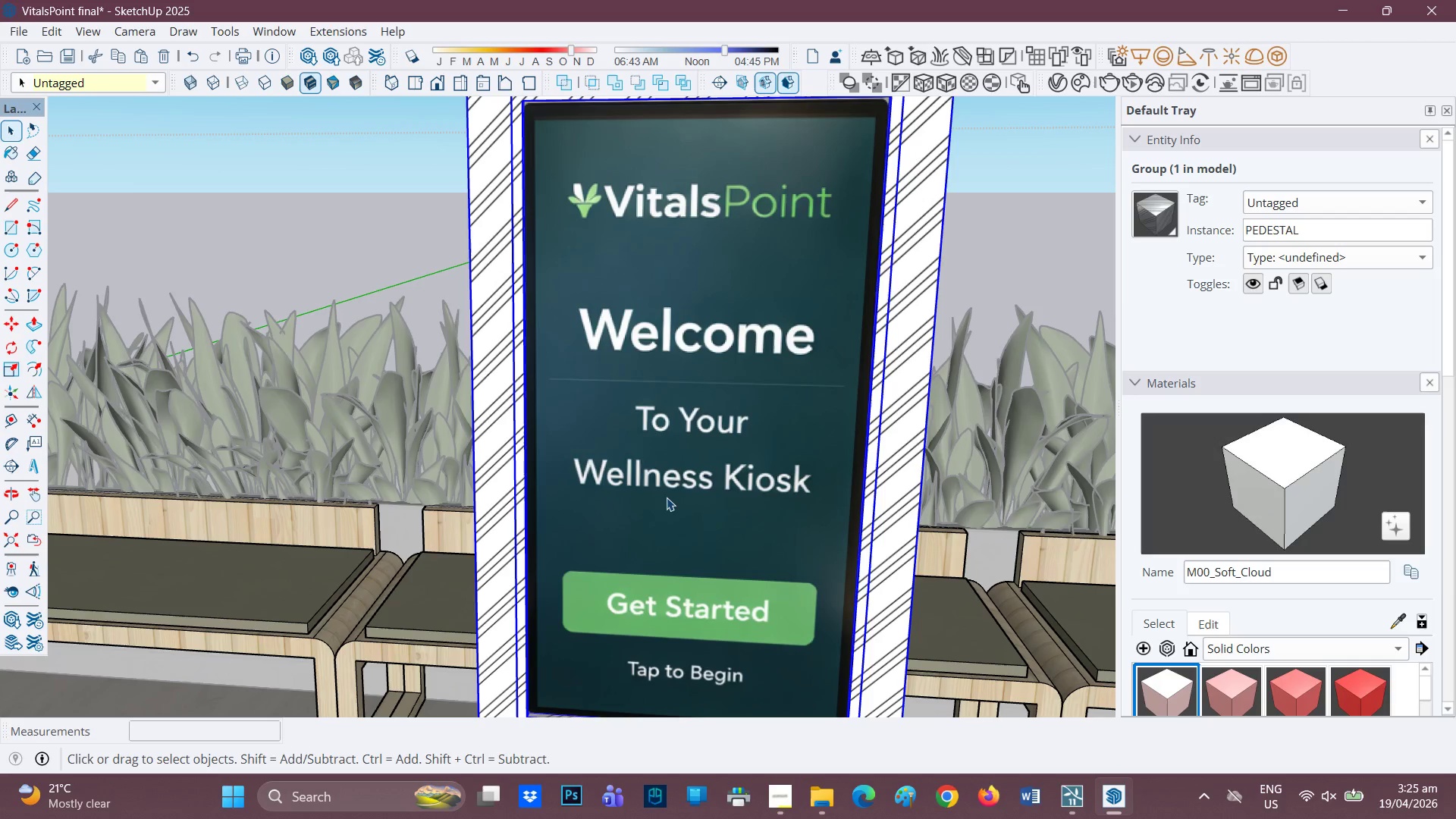 
double_click([667, 497])
 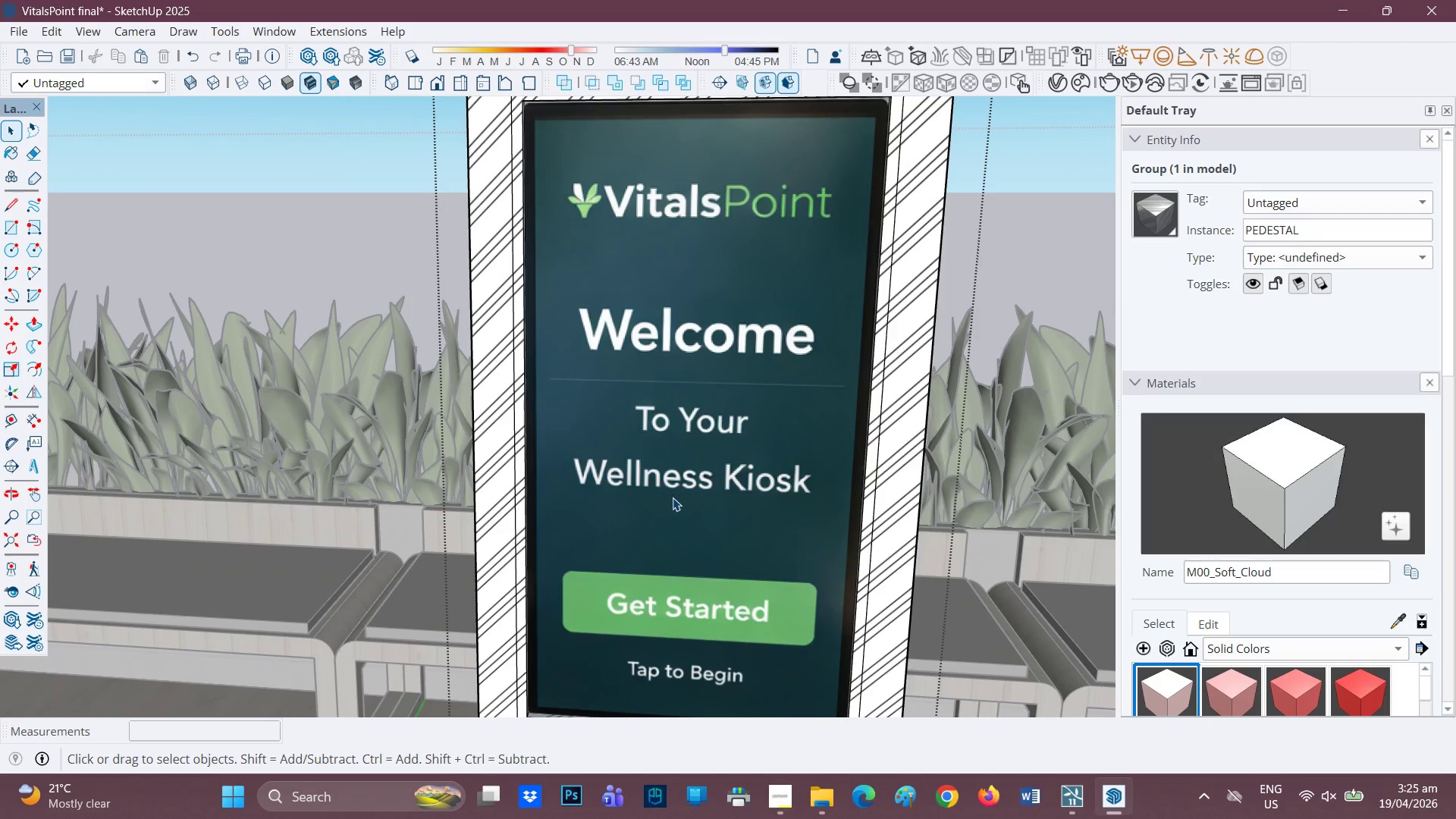 
left_click([673, 497])
 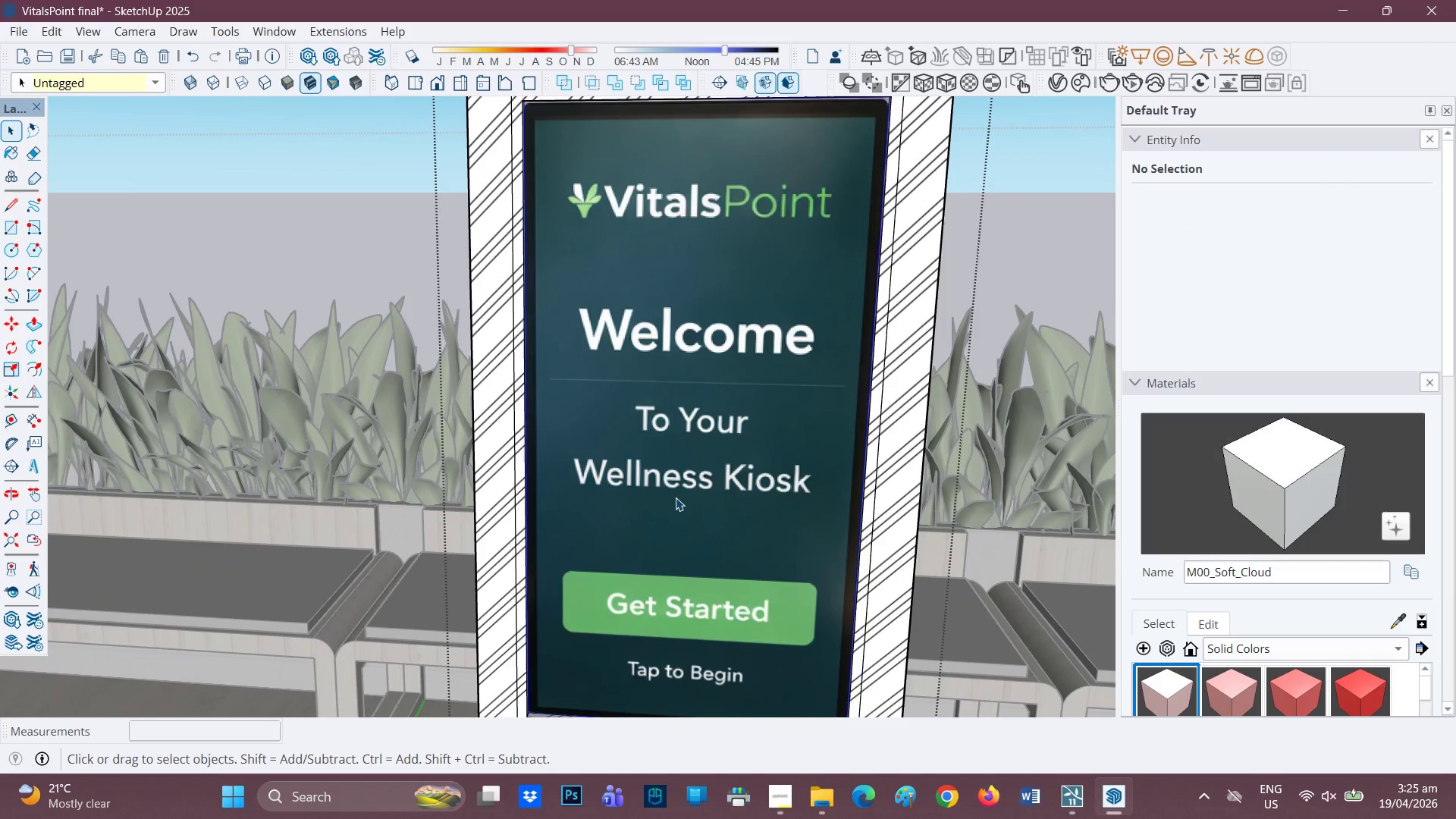 
left_click([676, 497])
 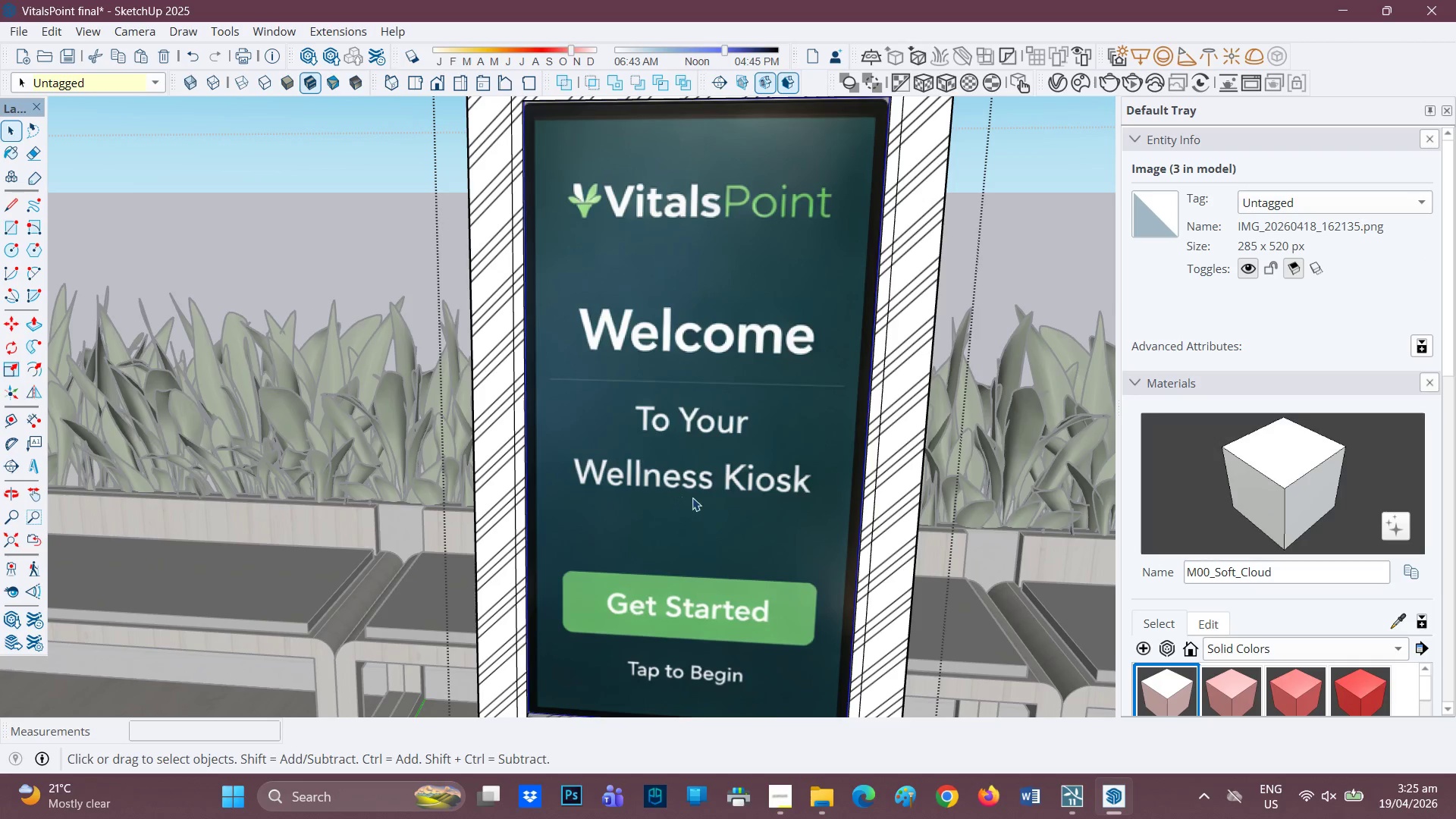 
double_click([692, 497])
 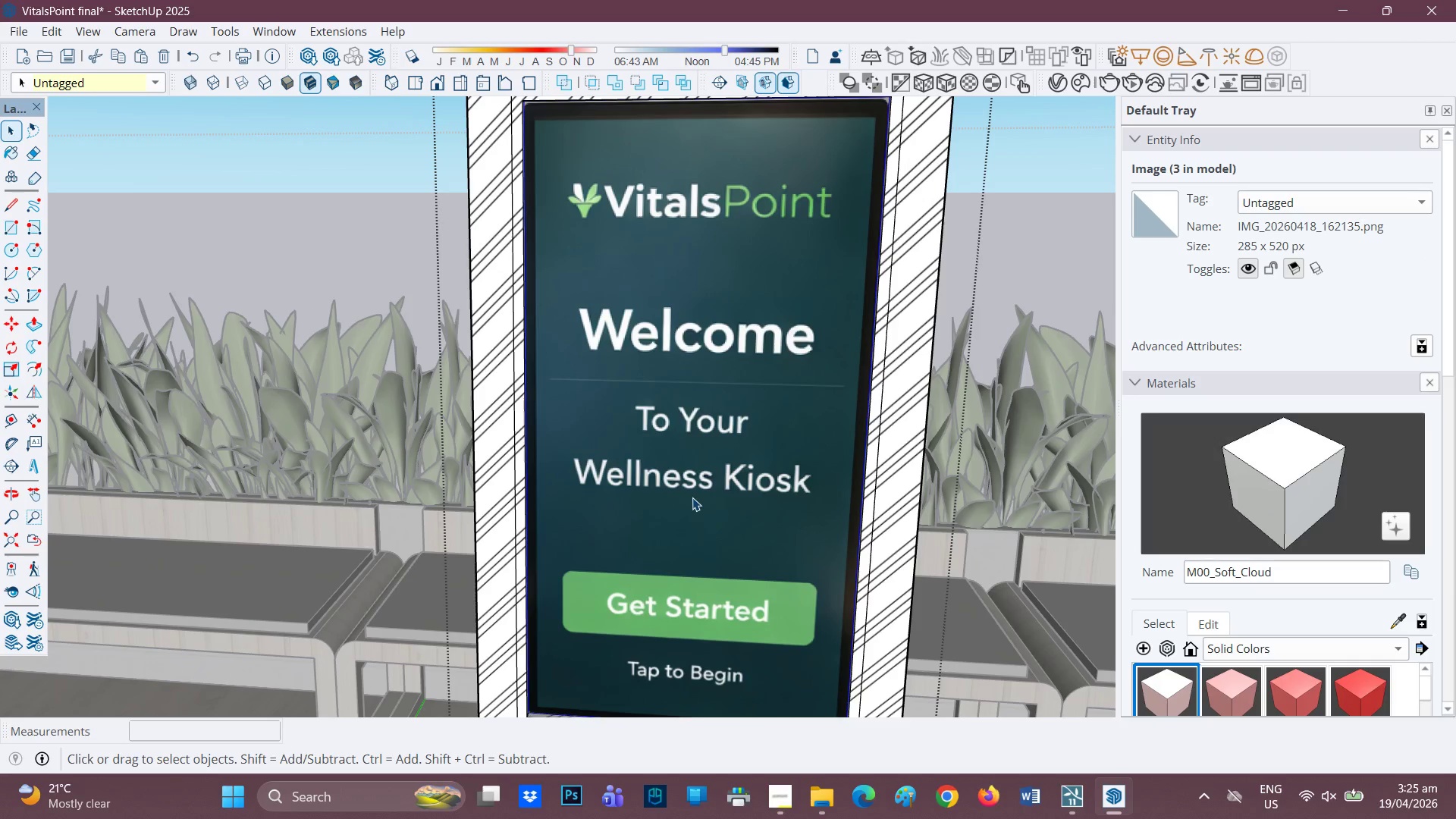 
triple_click([692, 497])
 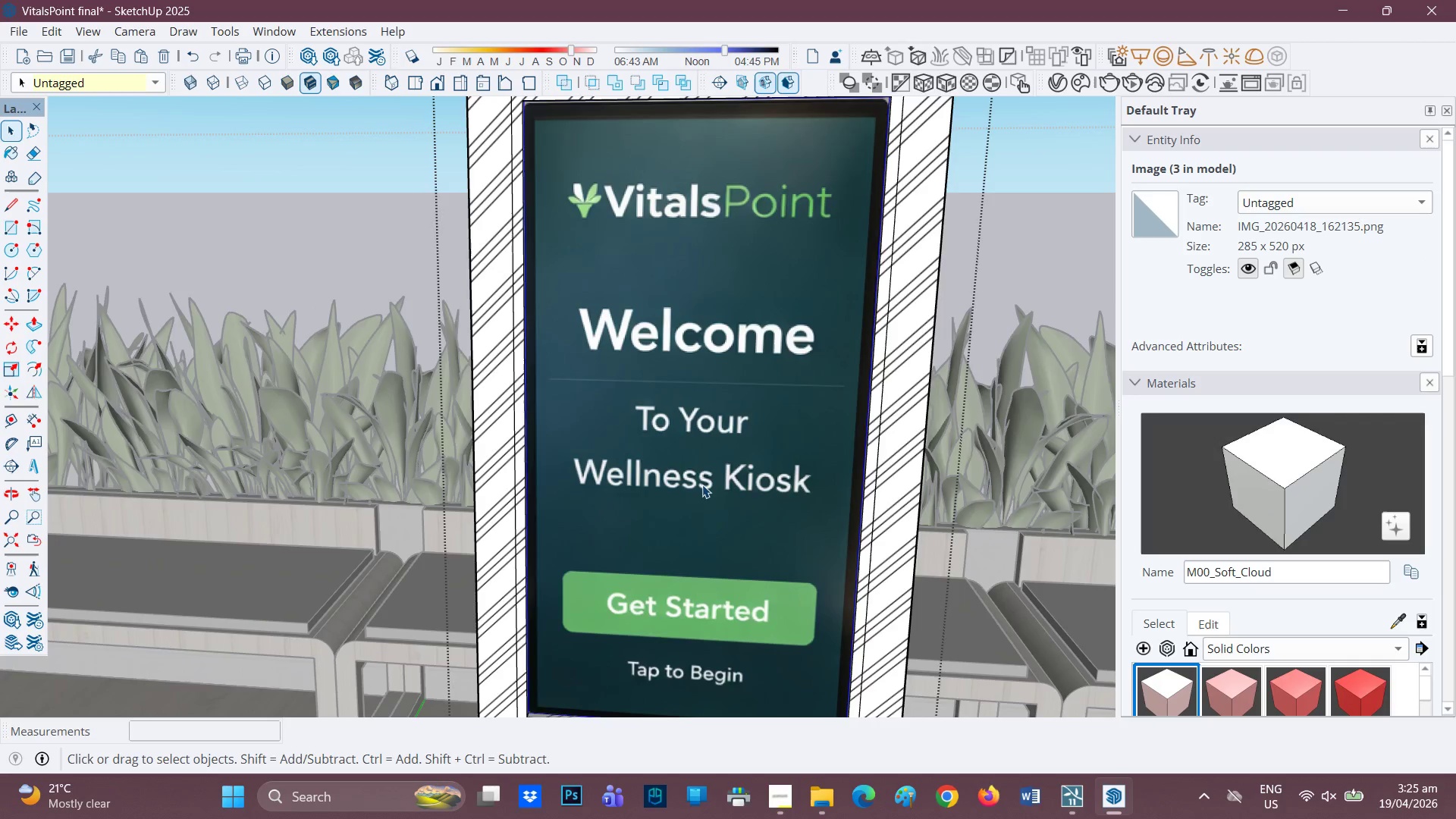 
scroll: coordinate [702, 482], scroll_direction: down, amount: 2.0
 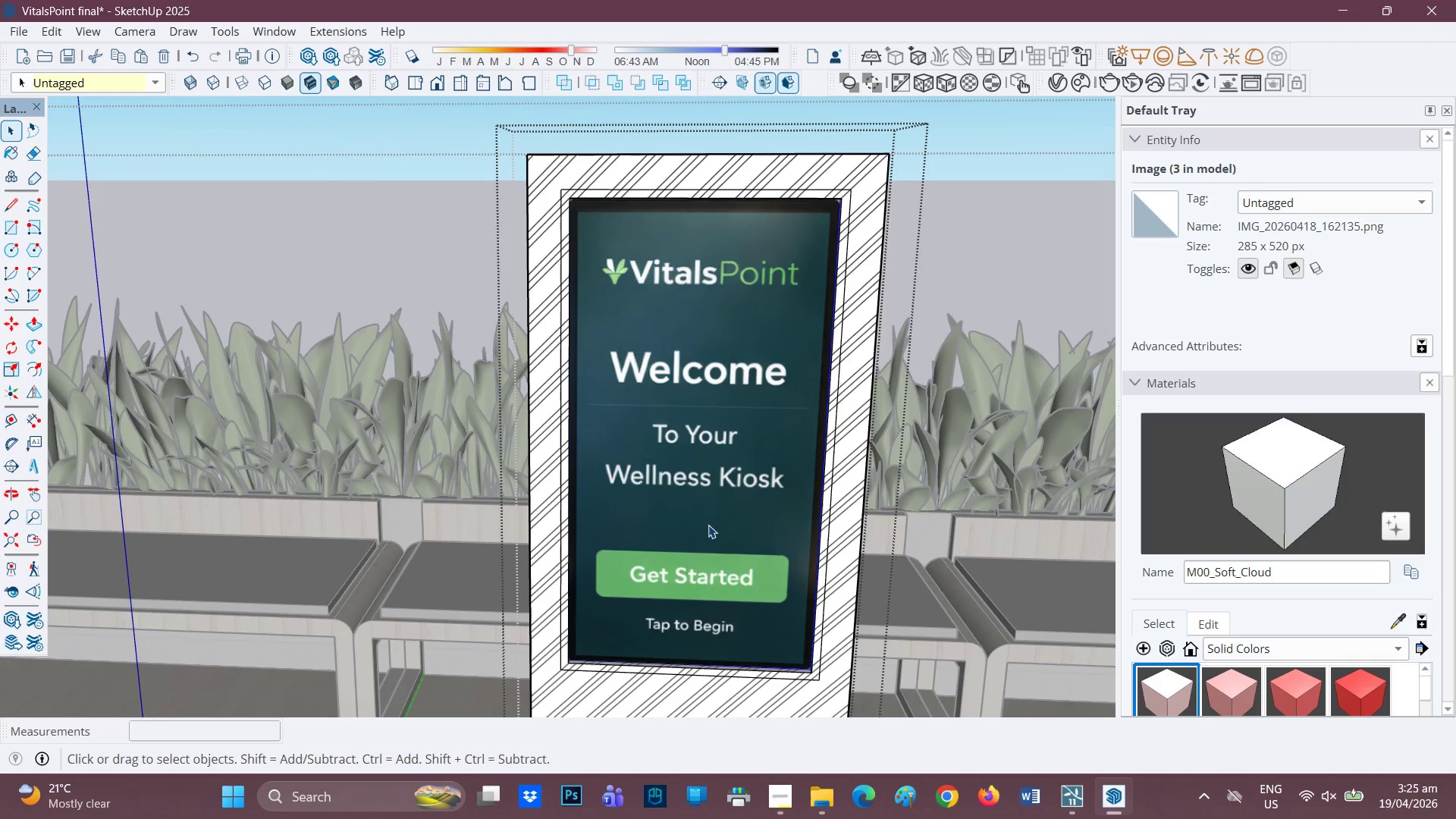 
double_click([708, 525])
 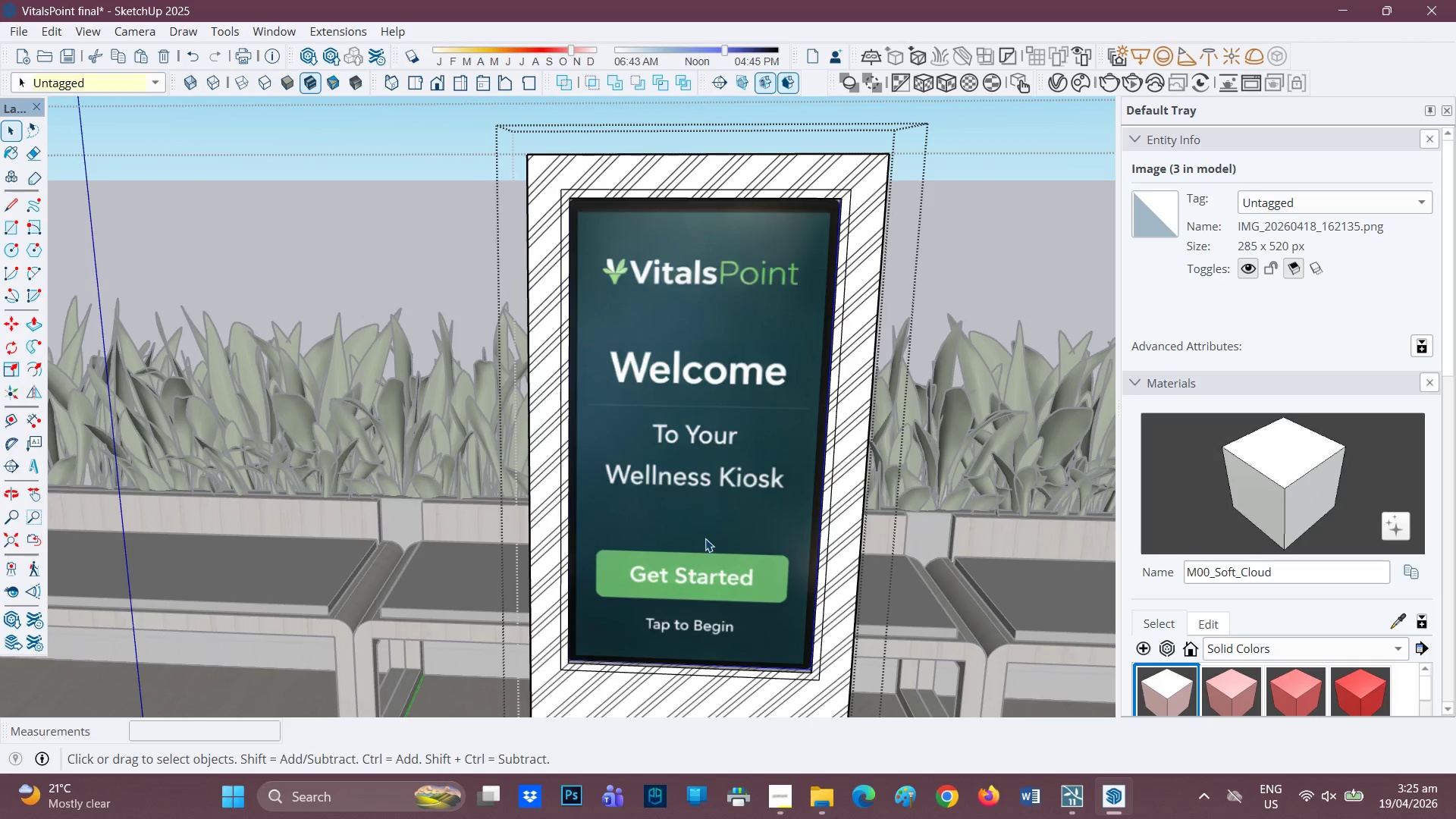 
left_click([705, 541])
 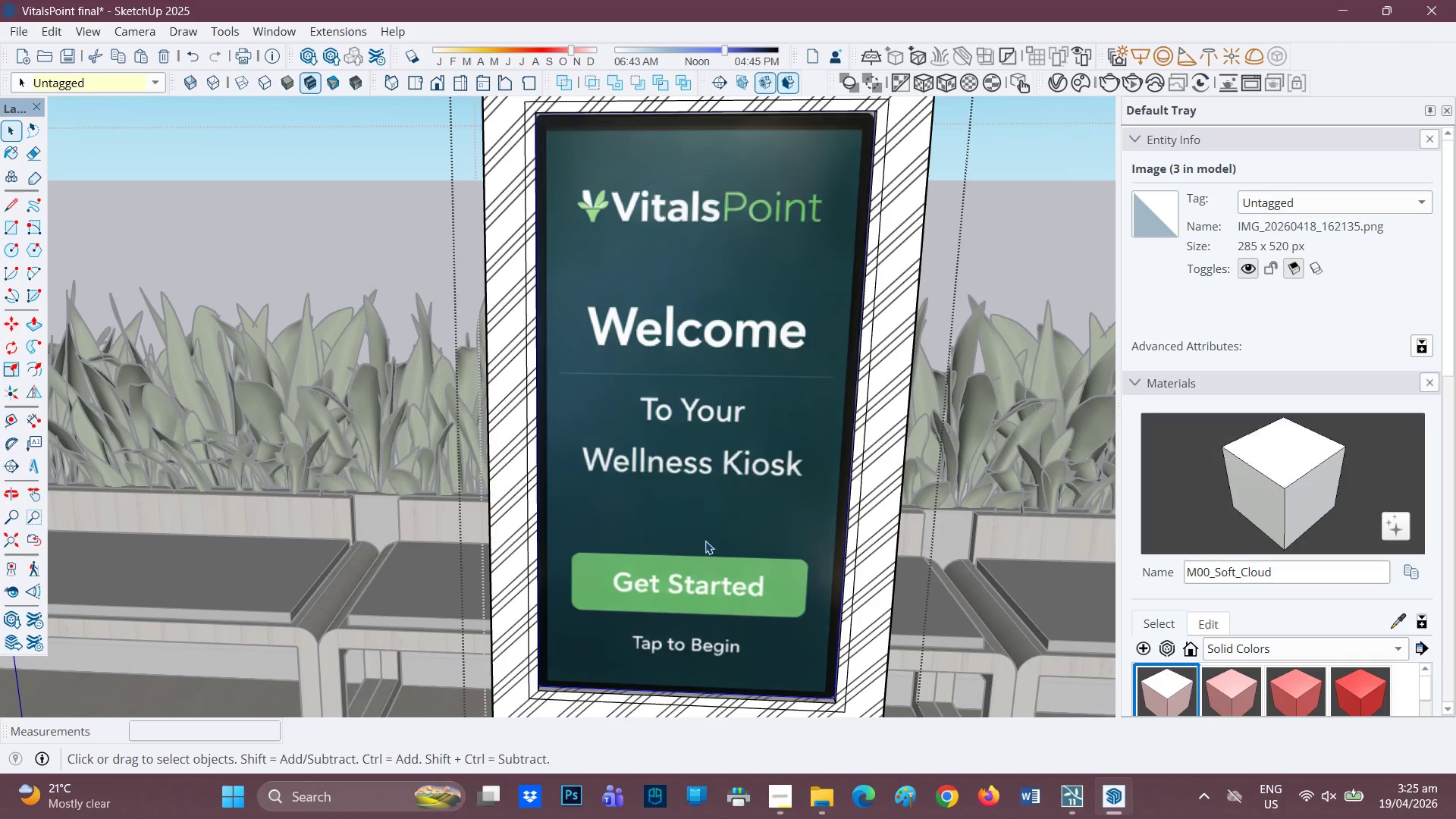 
scroll: coordinate [705, 538], scroll_direction: up, amount: 1.0
 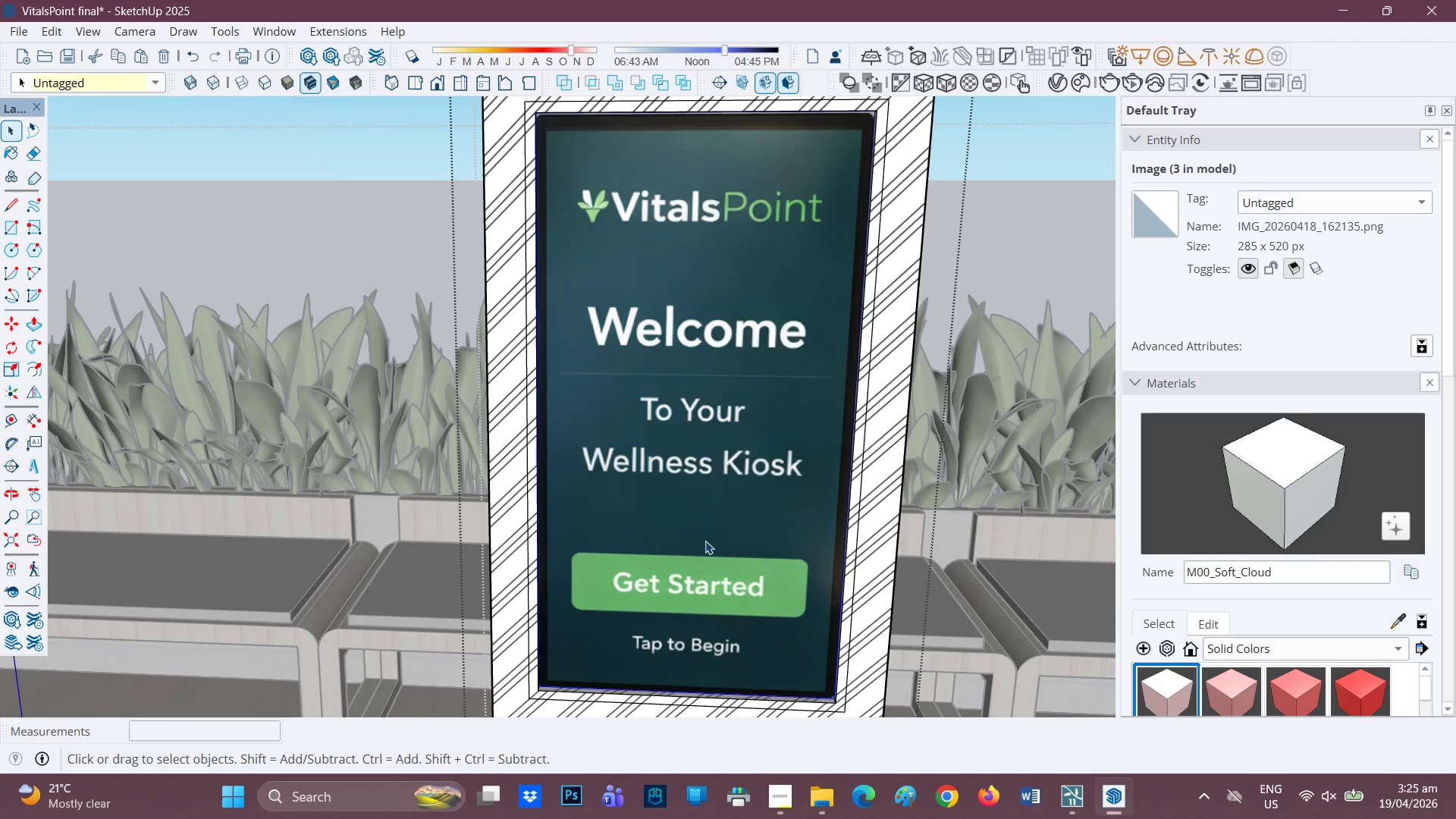 
double_click([705, 541])
 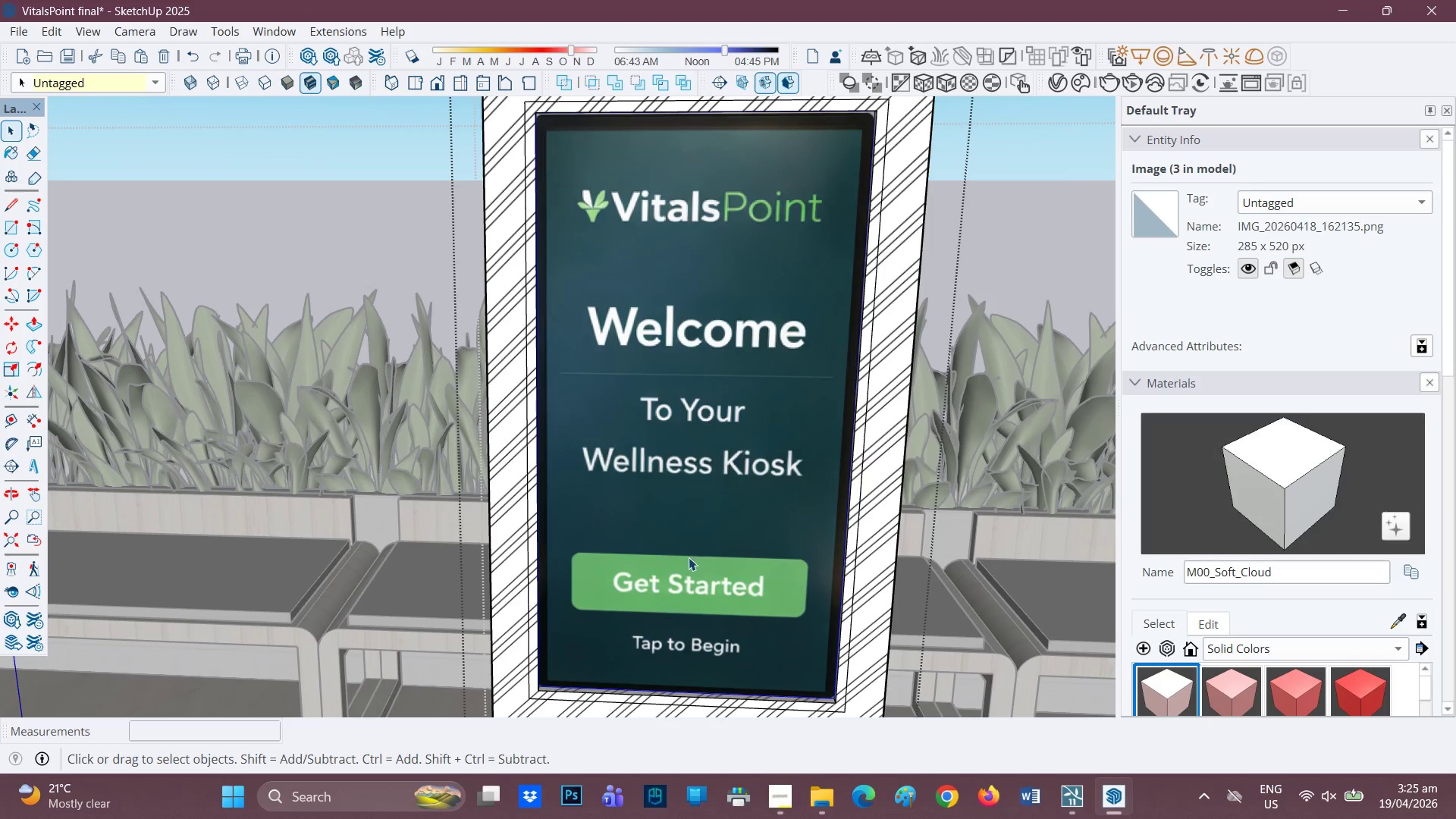 
scroll: coordinate [689, 557], scroll_direction: up, amount: 1.0
 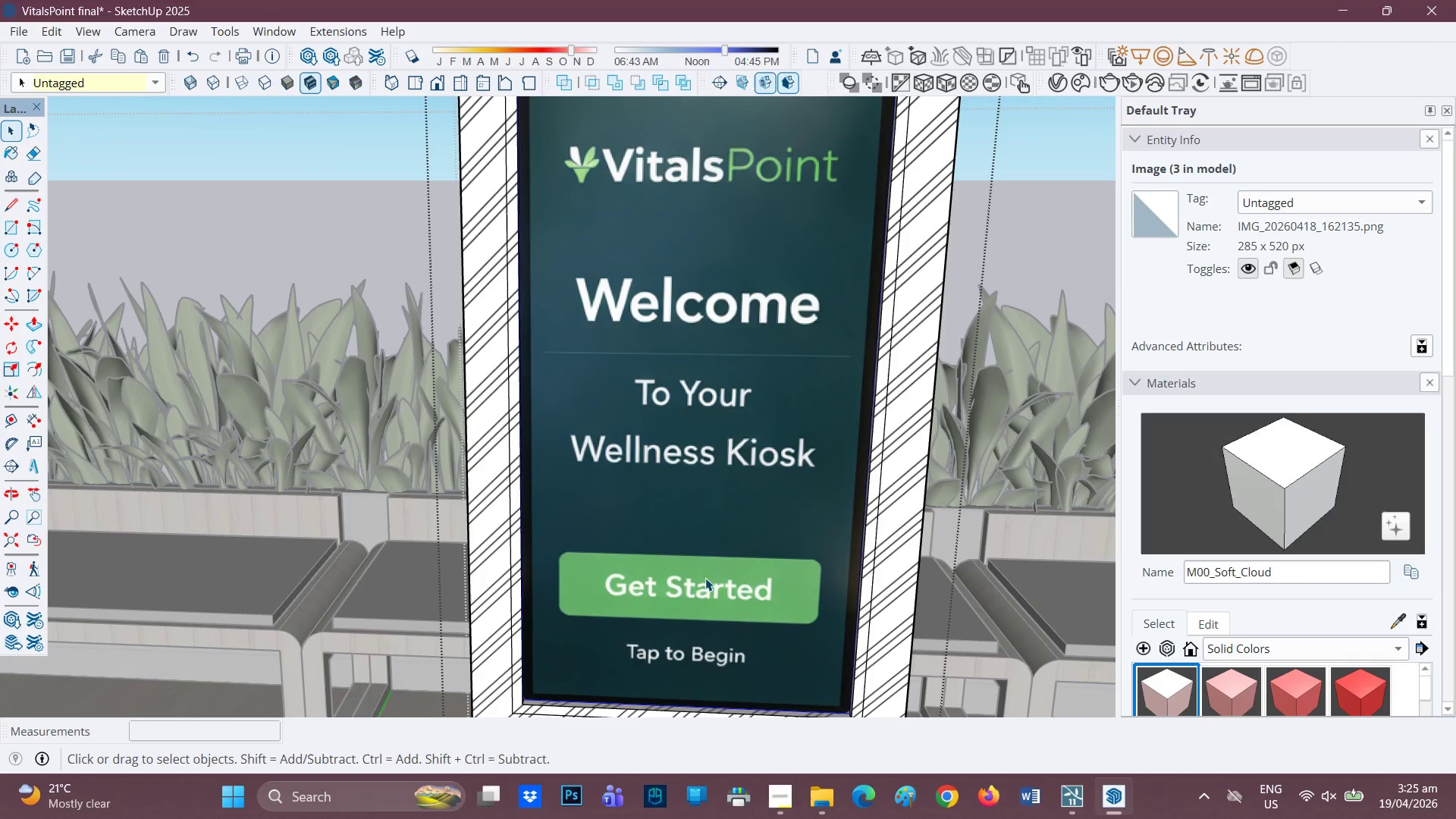 
key(M)
 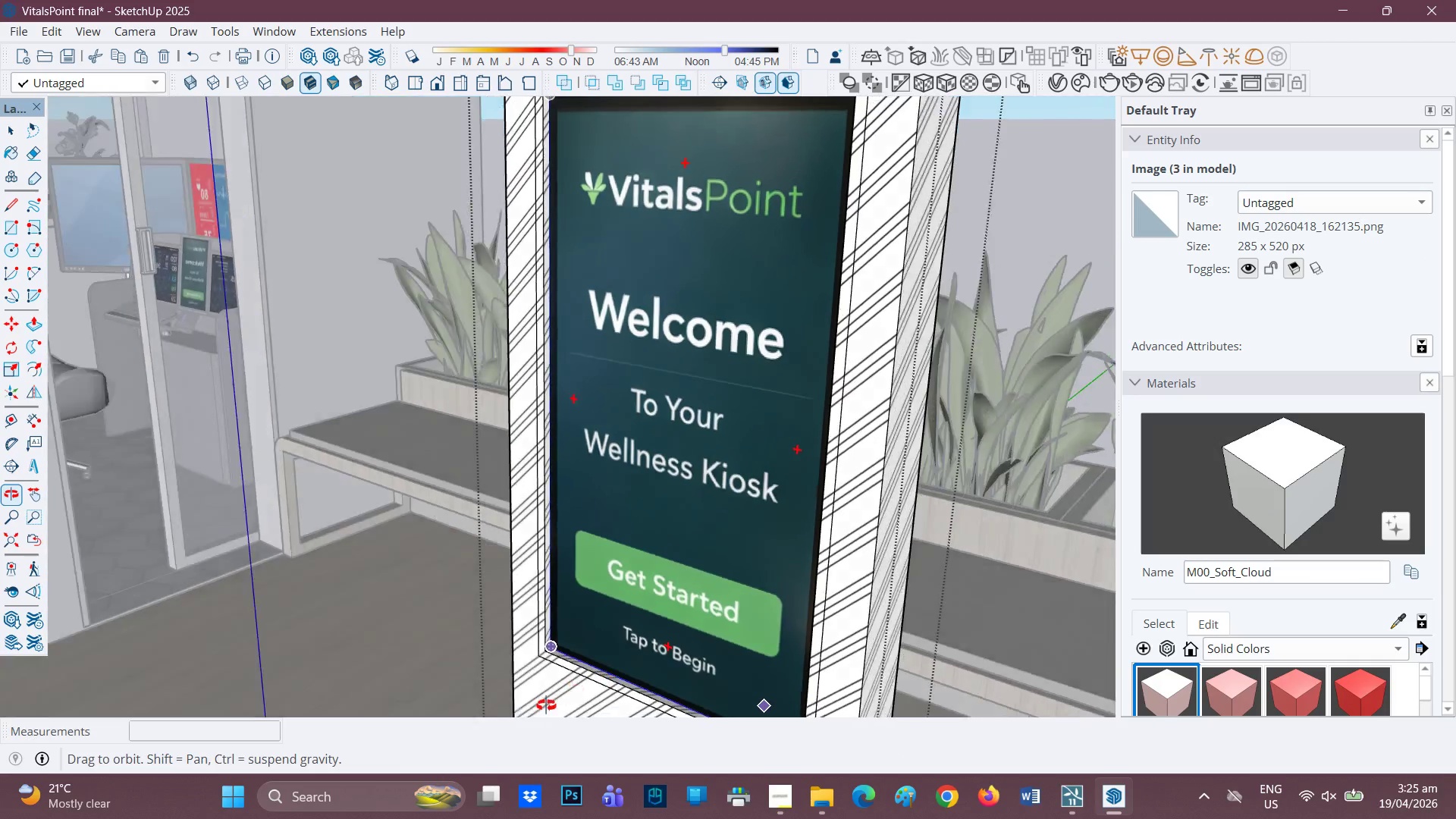 
scroll: coordinate [571, 648], scroll_direction: up, amount: 4.0
 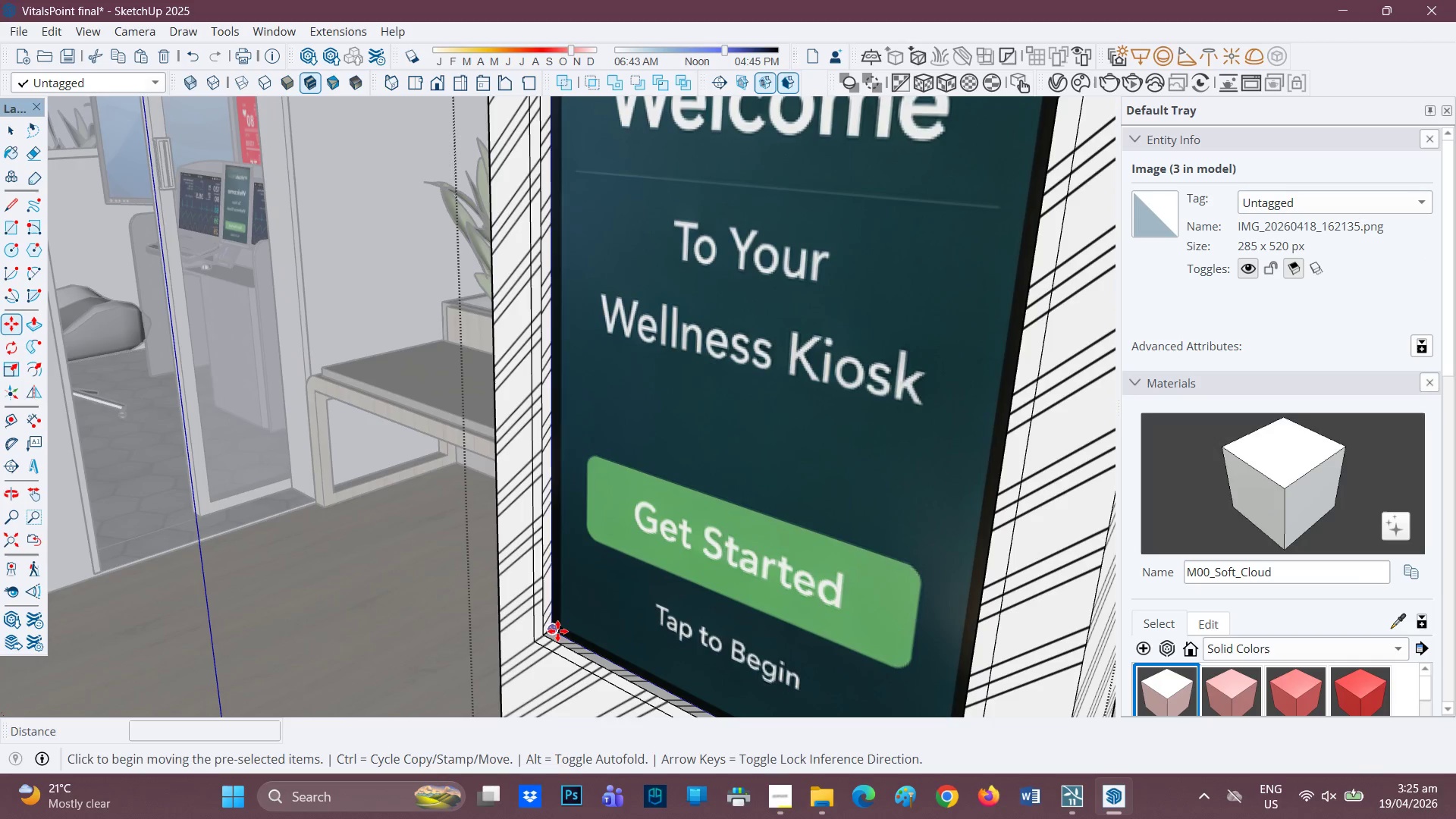 
left_click([557, 630])
 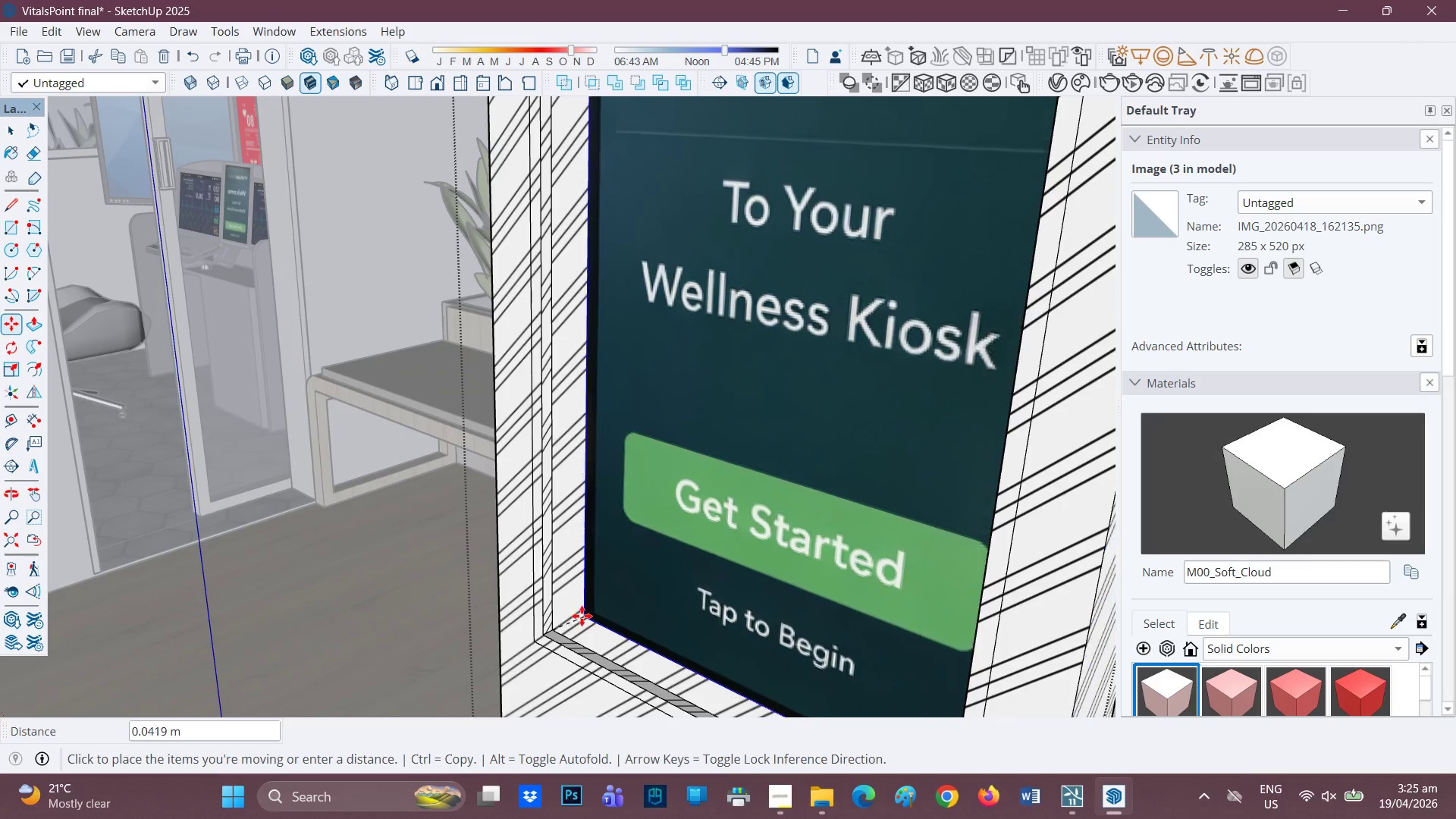 
wait(5.45)
 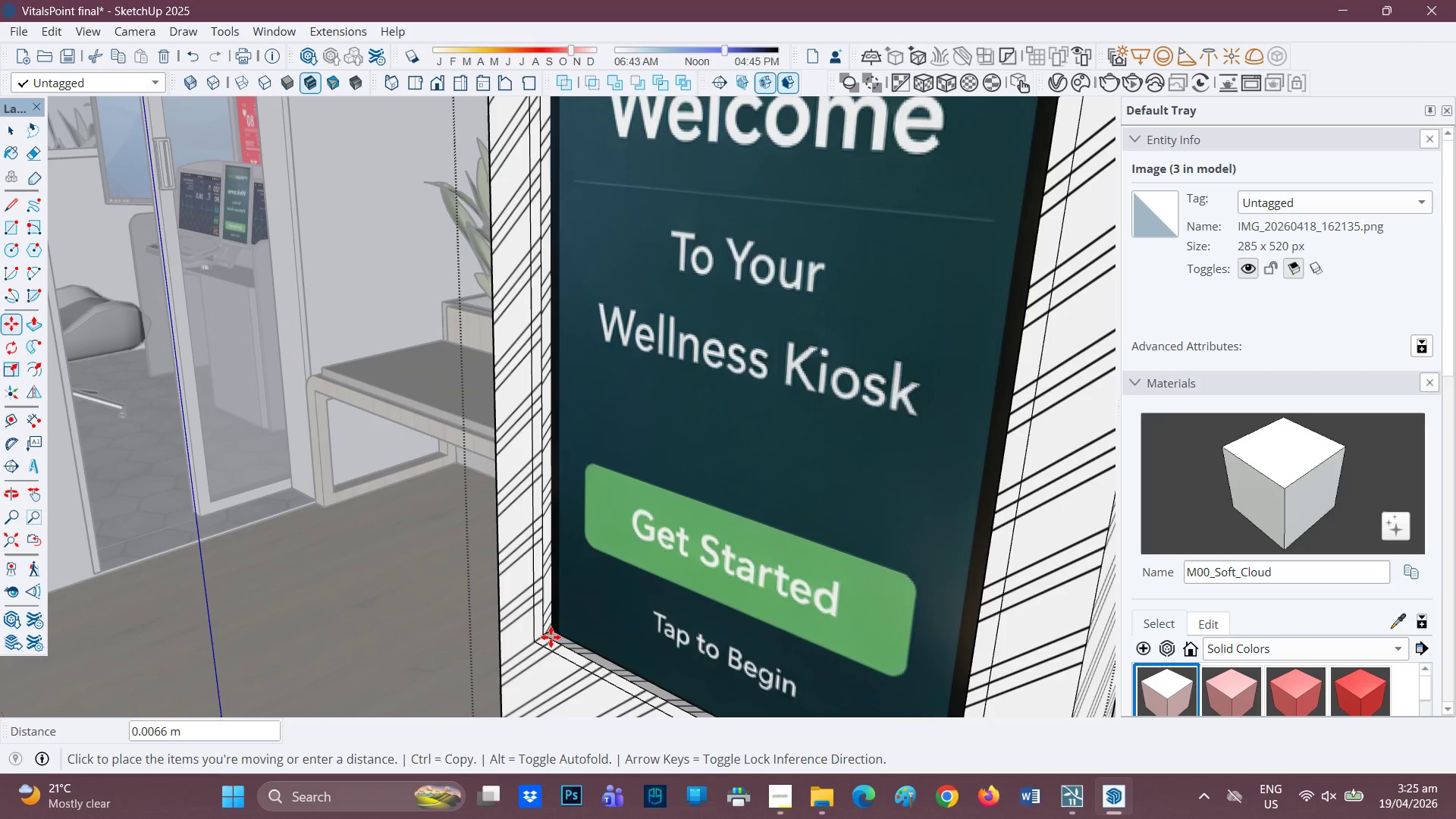 
left_click_drag(start_coordinate=[580, 614], to_coordinate=[575, 616])
 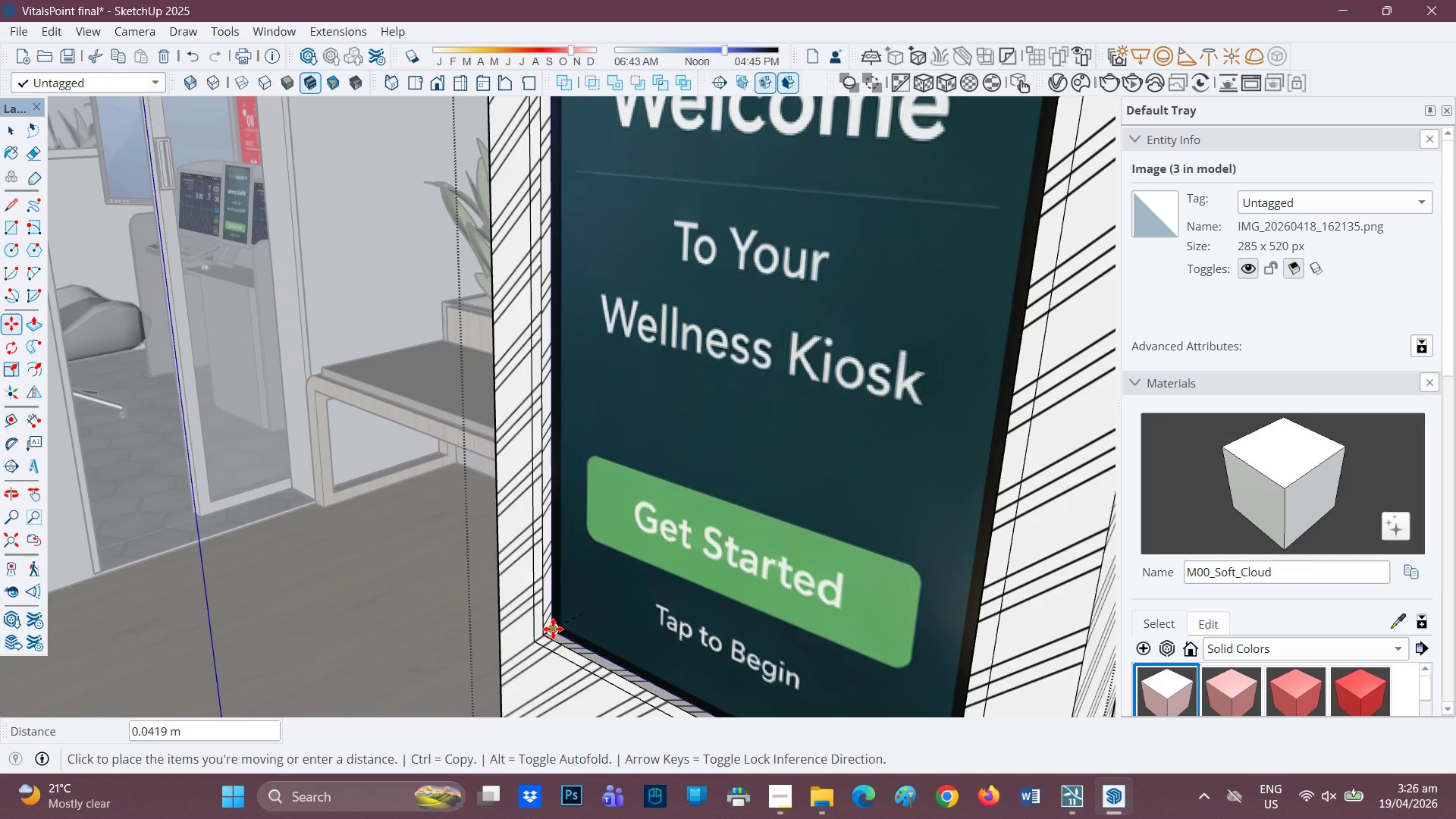 
wait(5.62)
 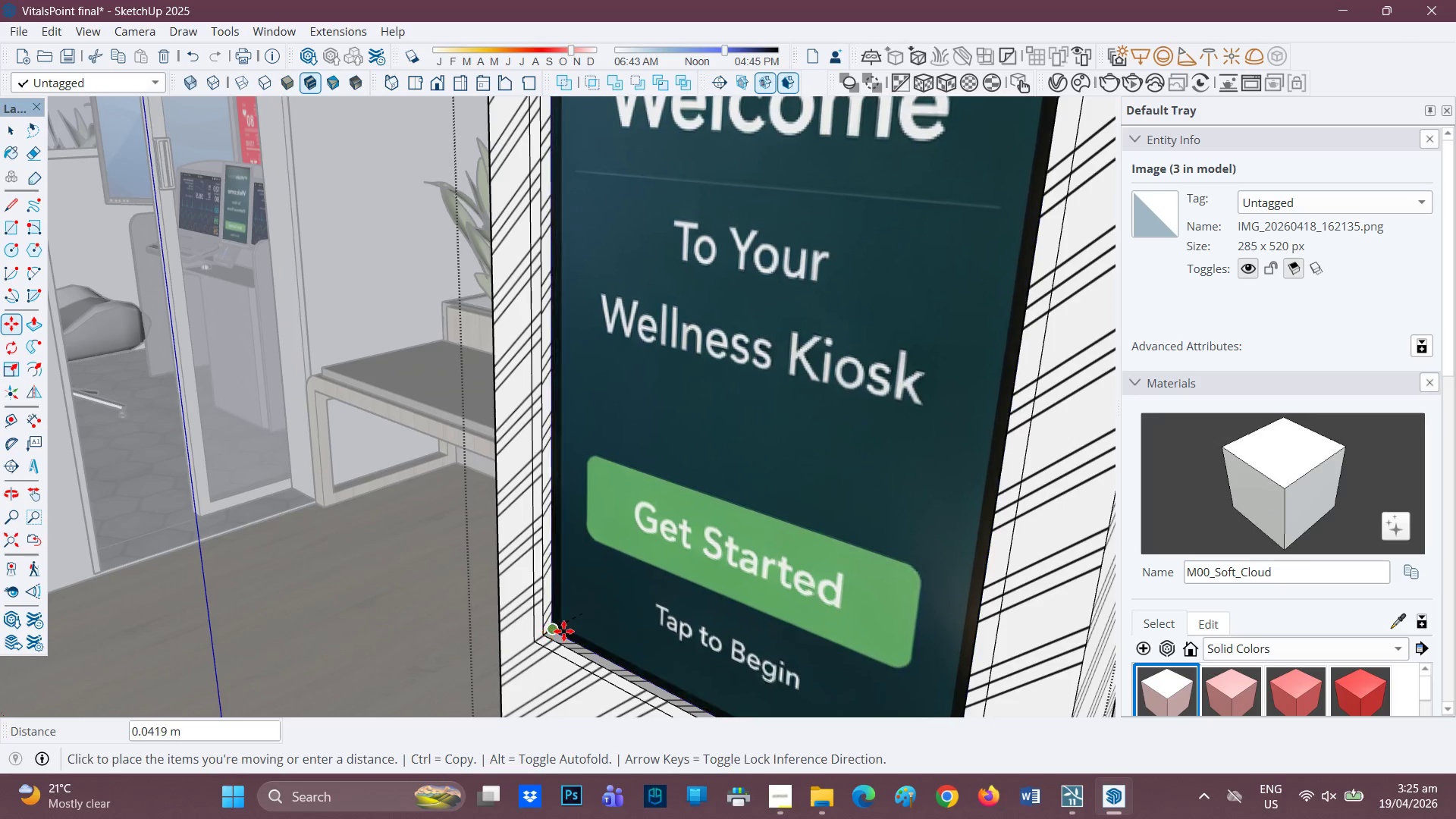 
left_click([582, 599])
 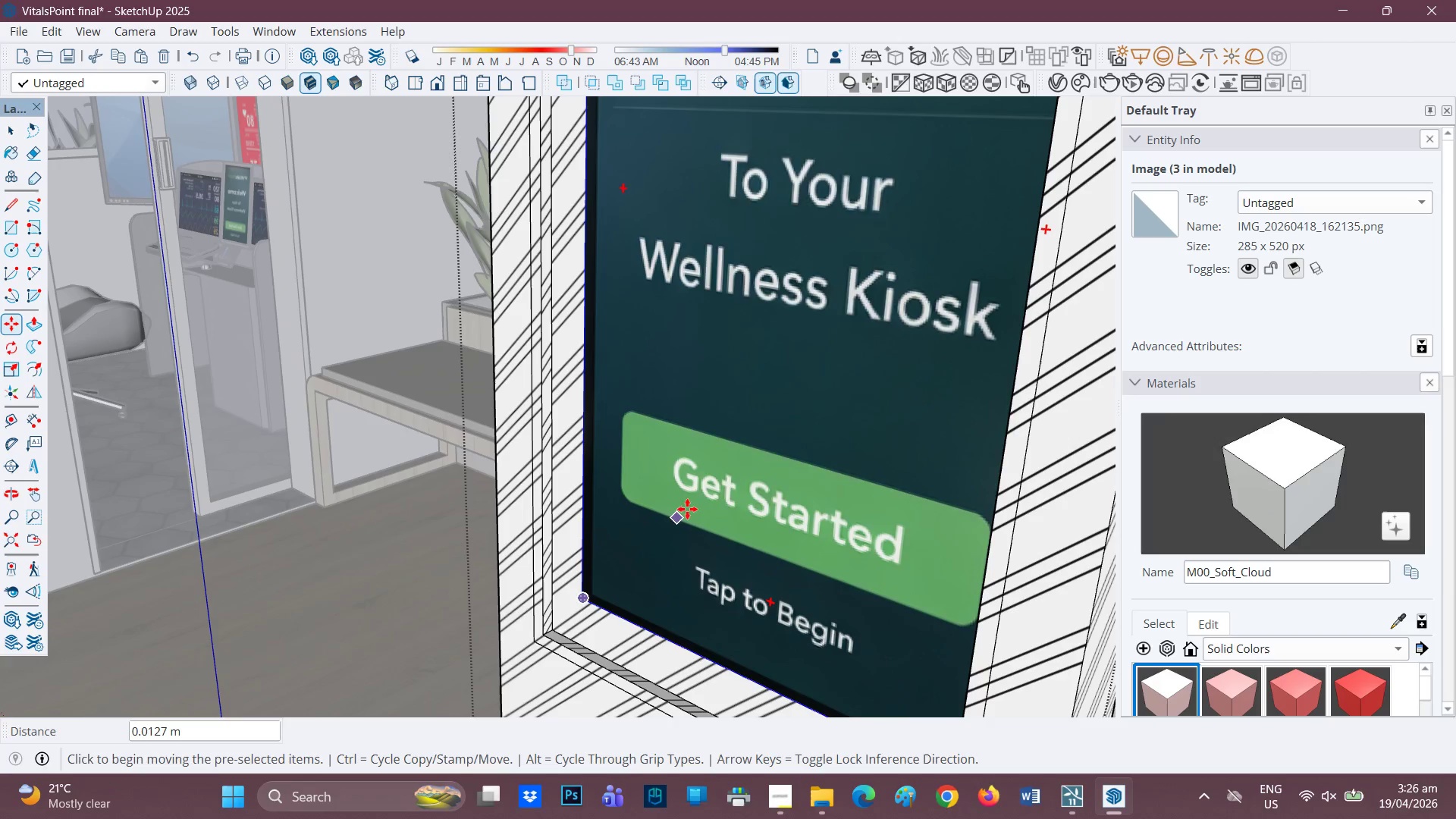 
right_click([687, 509])
 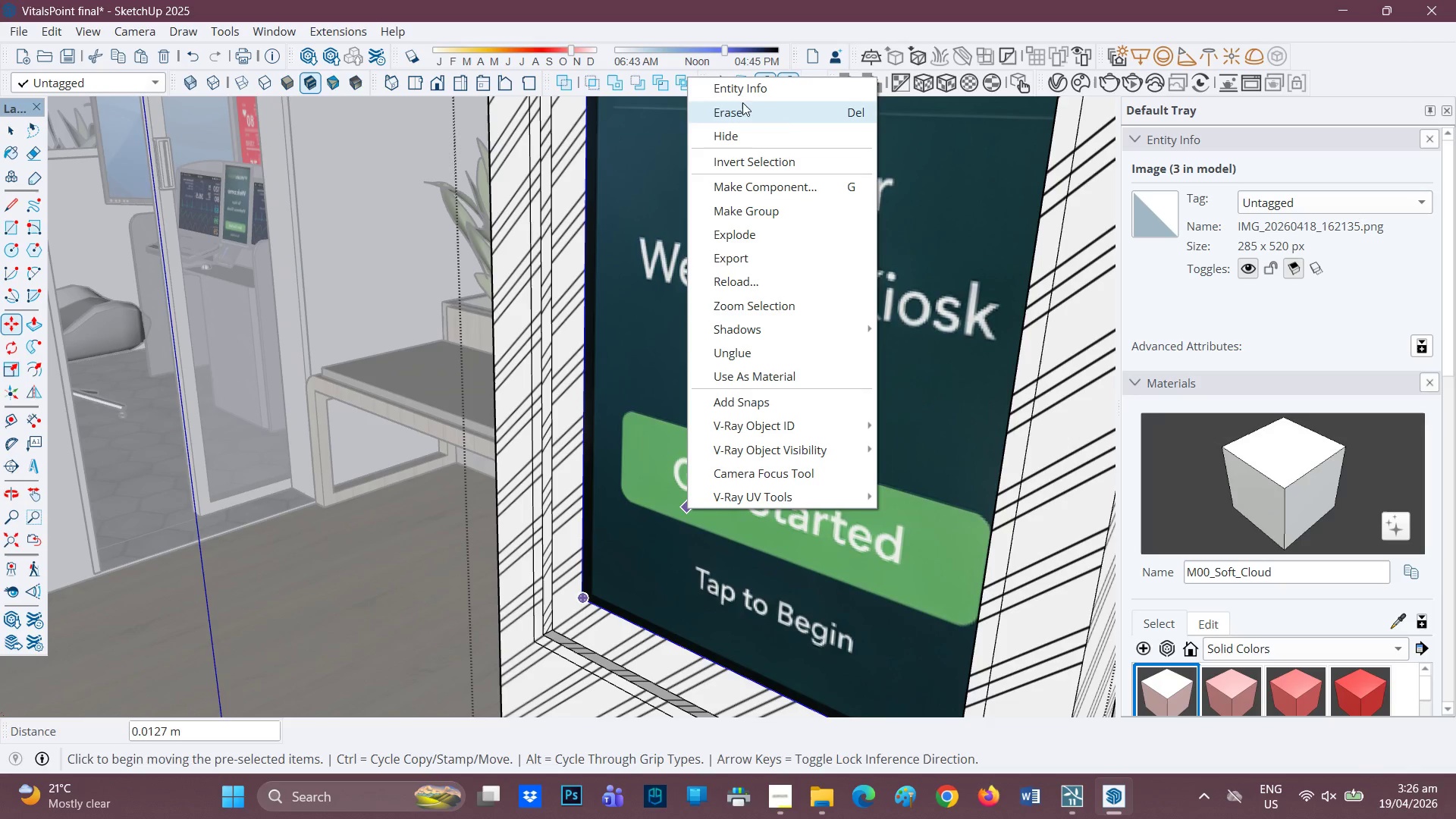 
left_click([736, 109])
 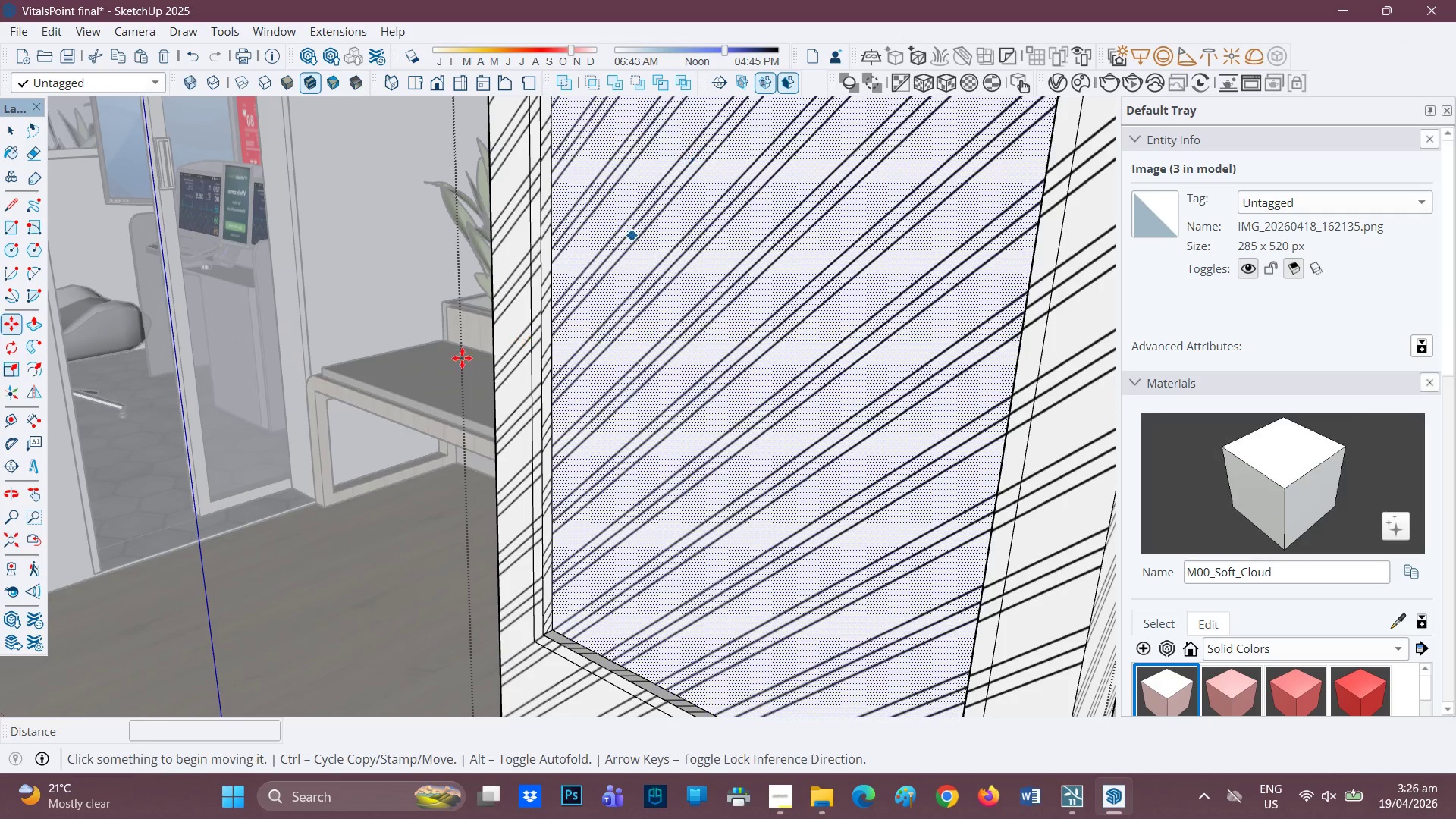 
key(Space)
 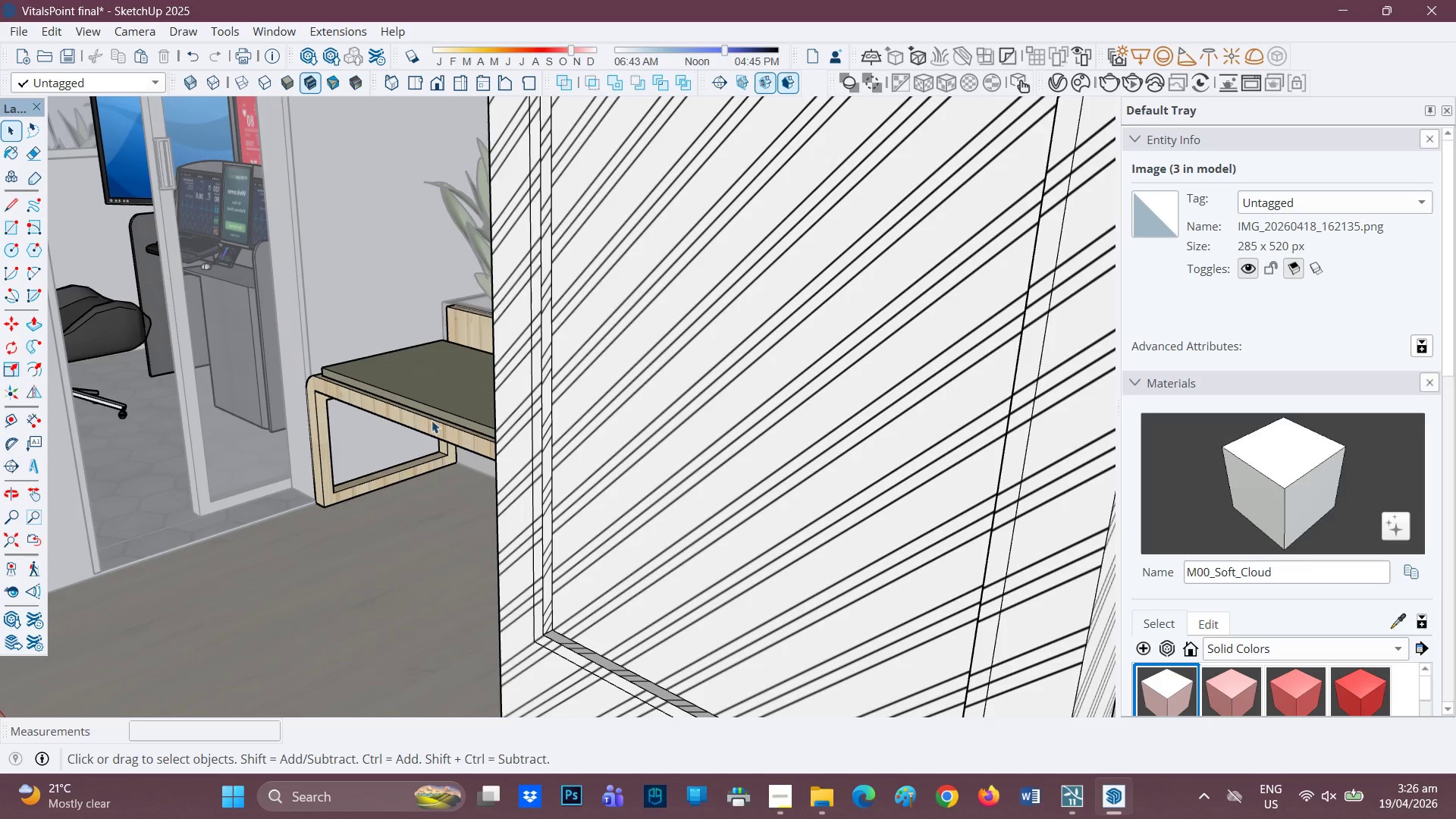 
scroll: coordinate [403, 446], scroll_direction: down, amount: 5.0
 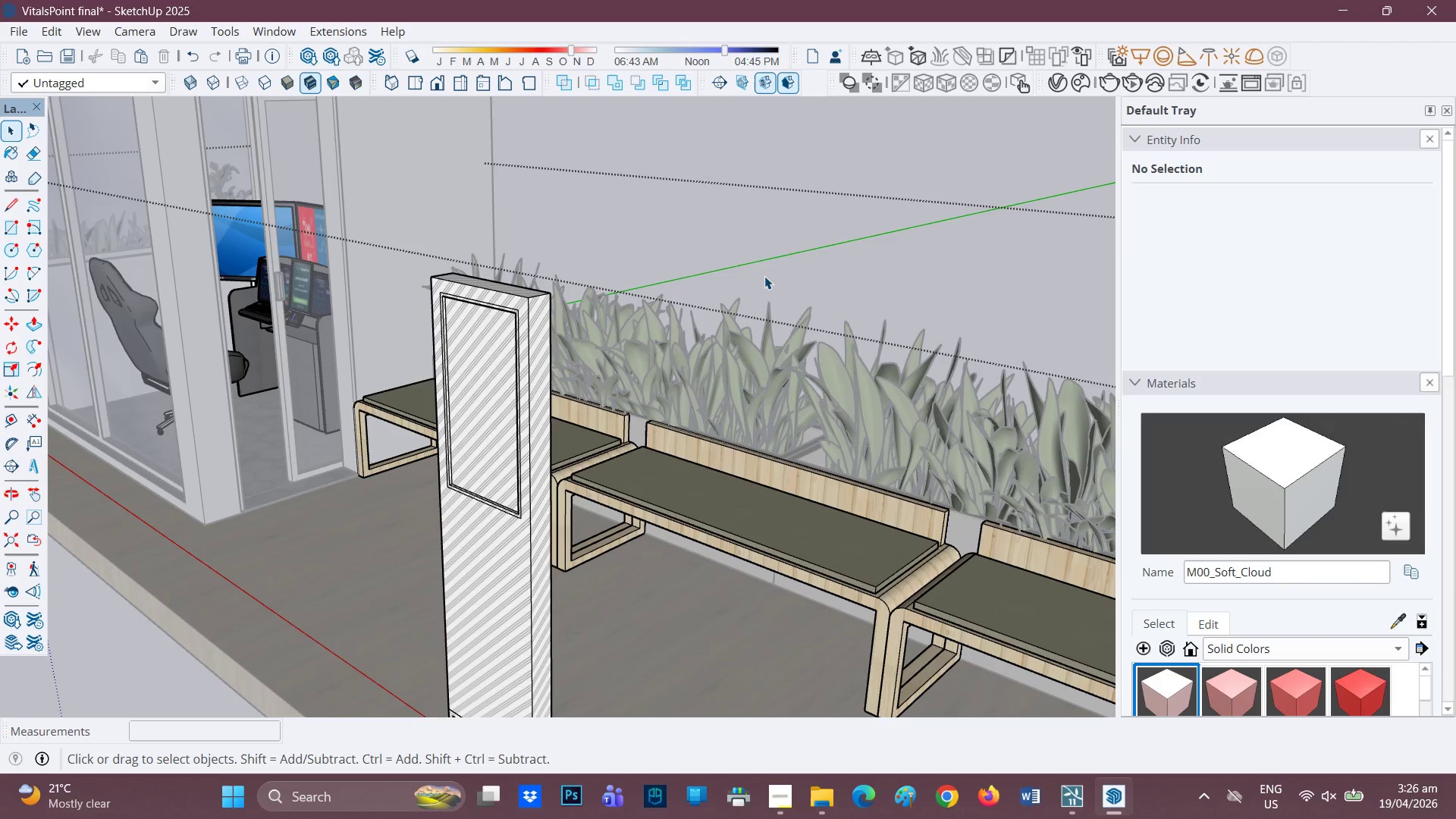 
left_click([764, 276])
 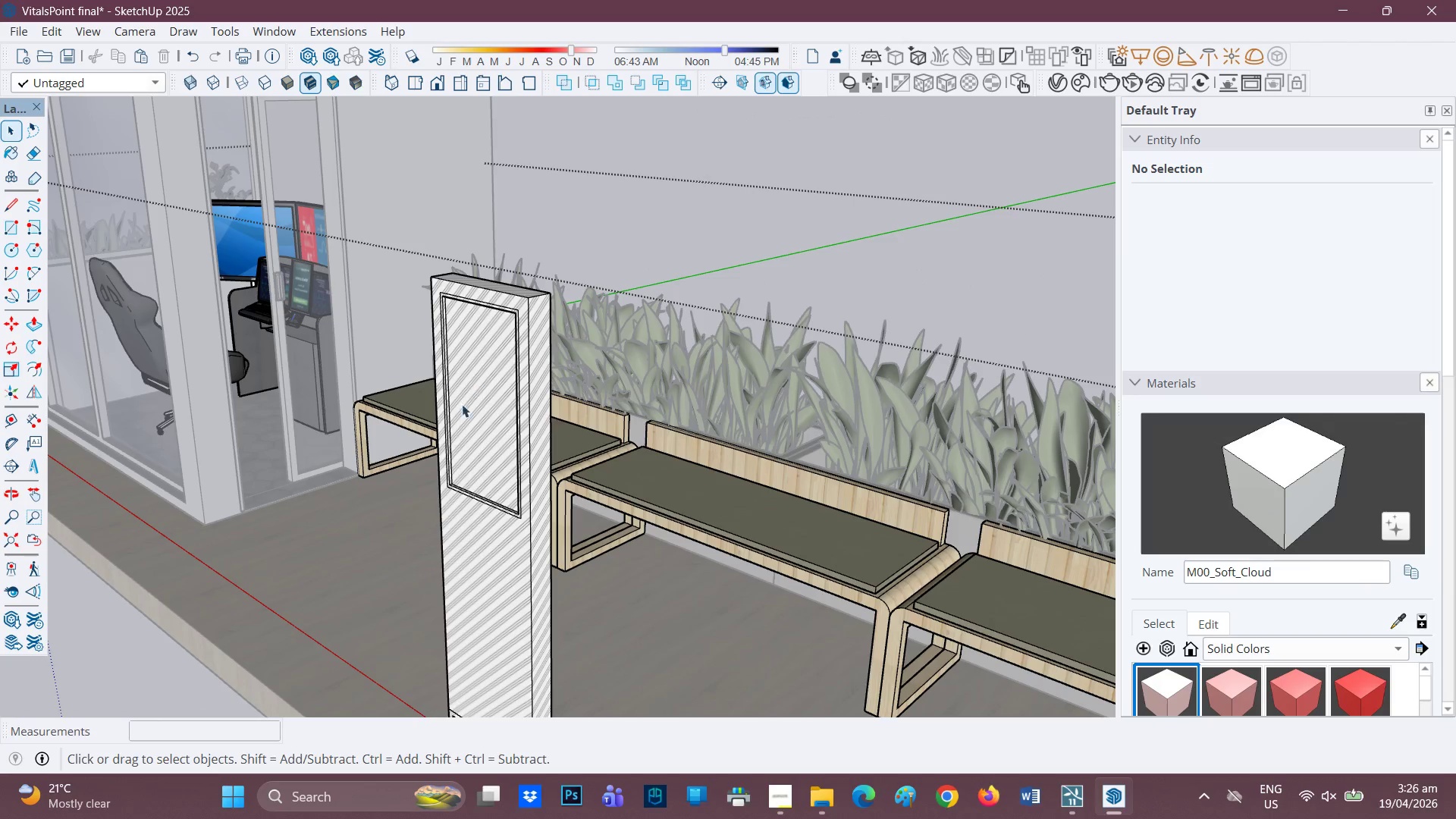 
scroll: coordinate [434, 460], scroll_direction: up, amount: 7.0
 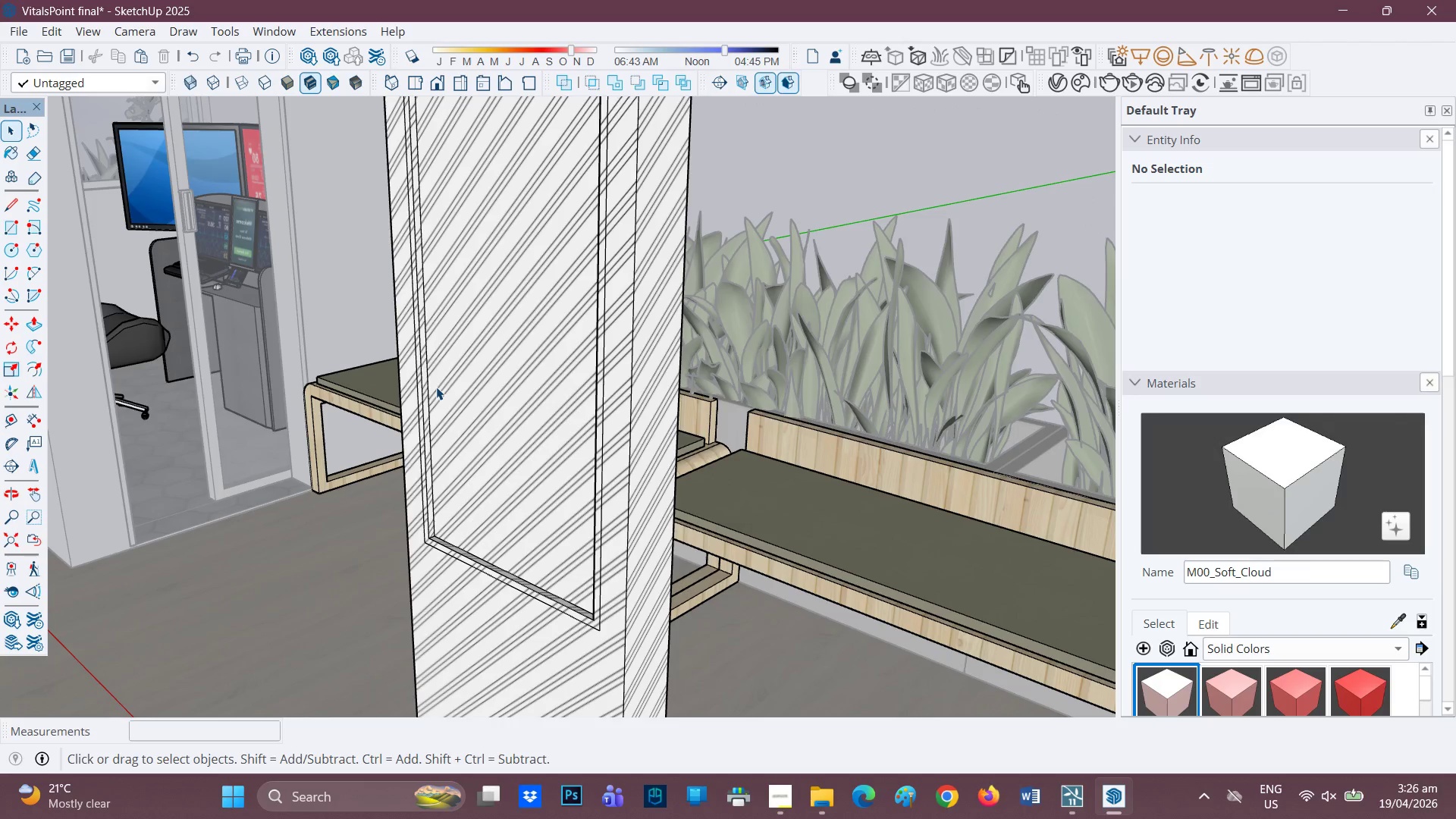 
scroll: coordinate [443, 388], scroll_direction: none, amount: 0.0
 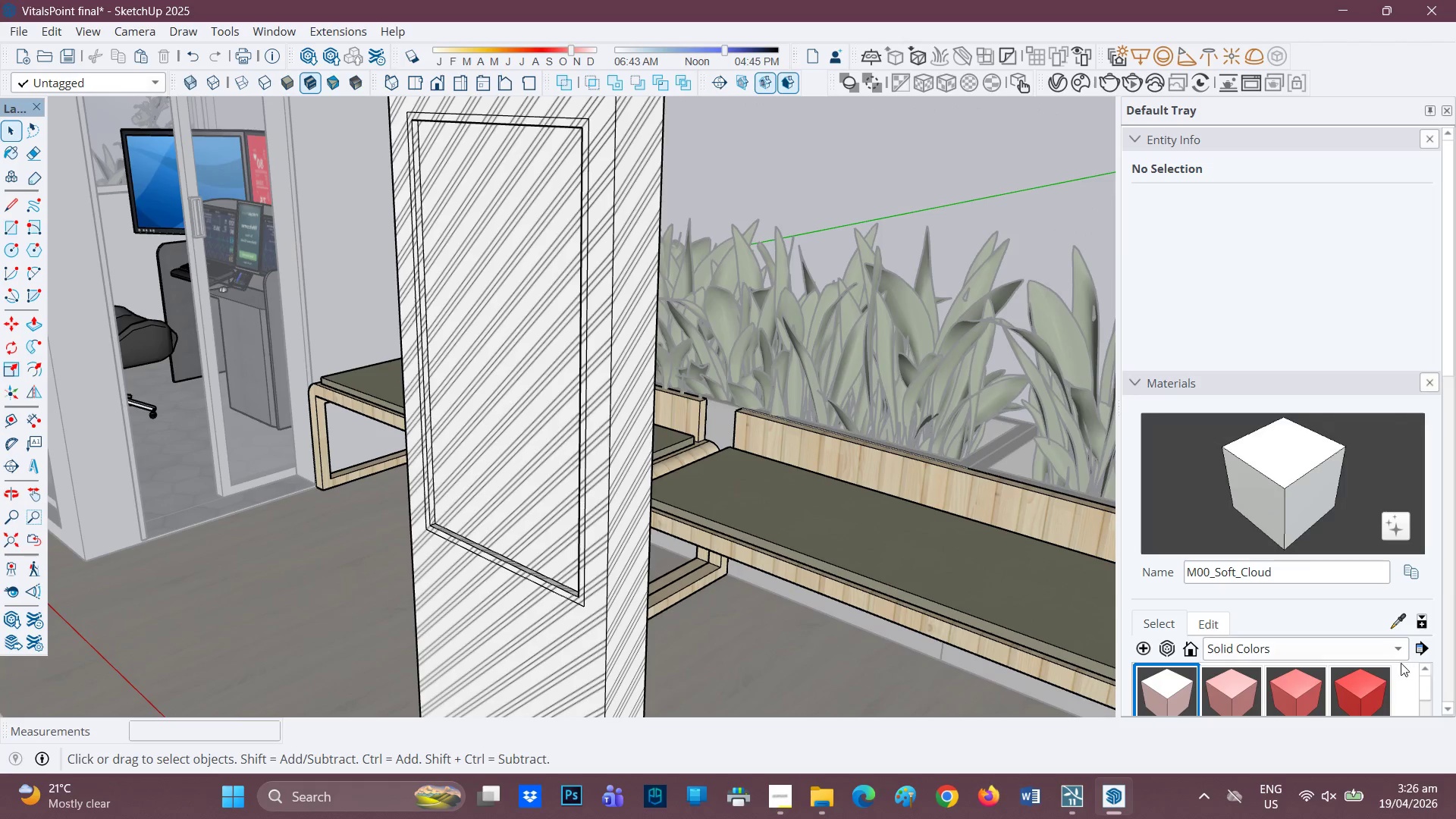 
scroll: coordinate [1452, 642], scroll_direction: down, amount: 20.0
 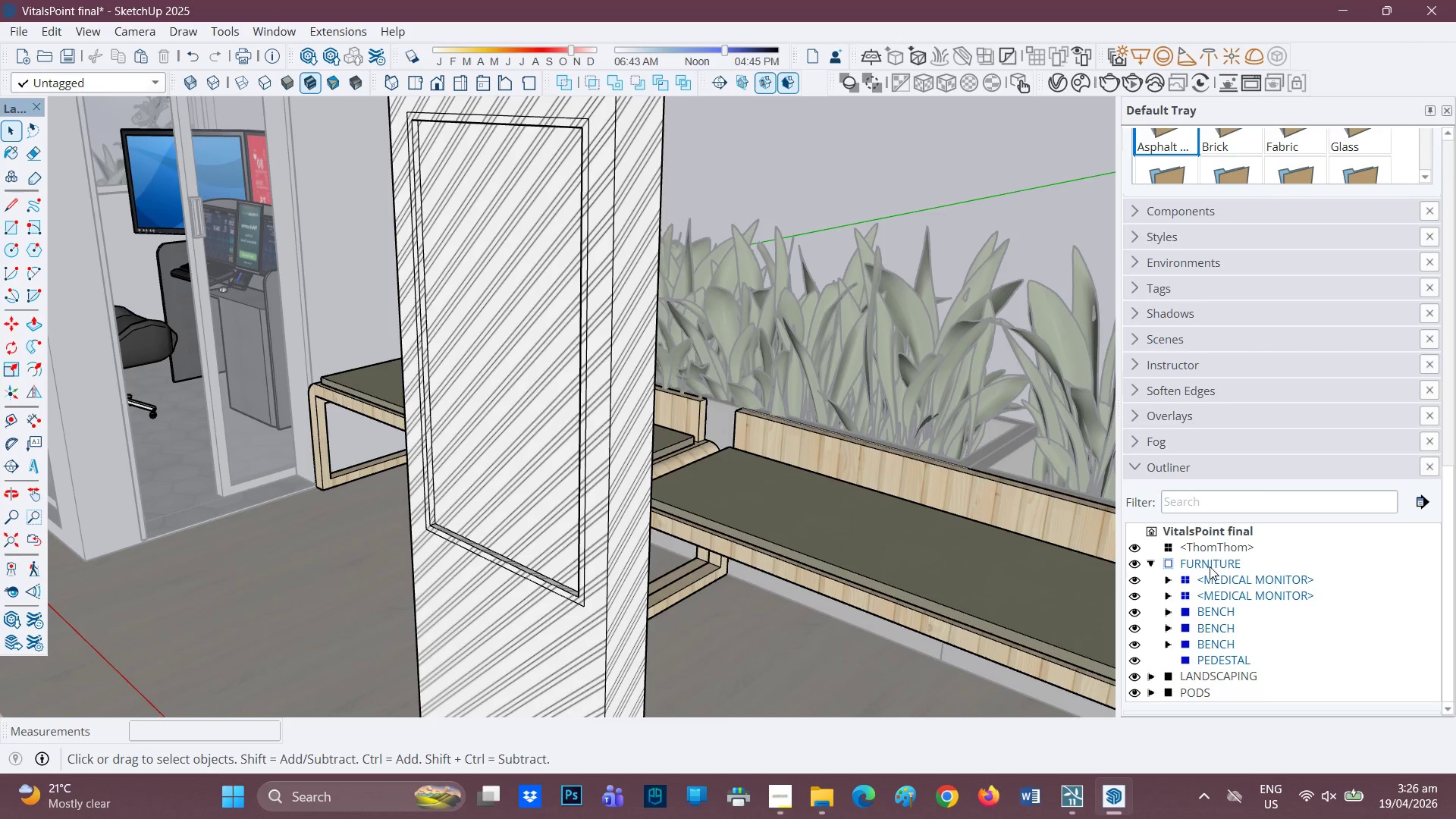 
left_click([1210, 566])
 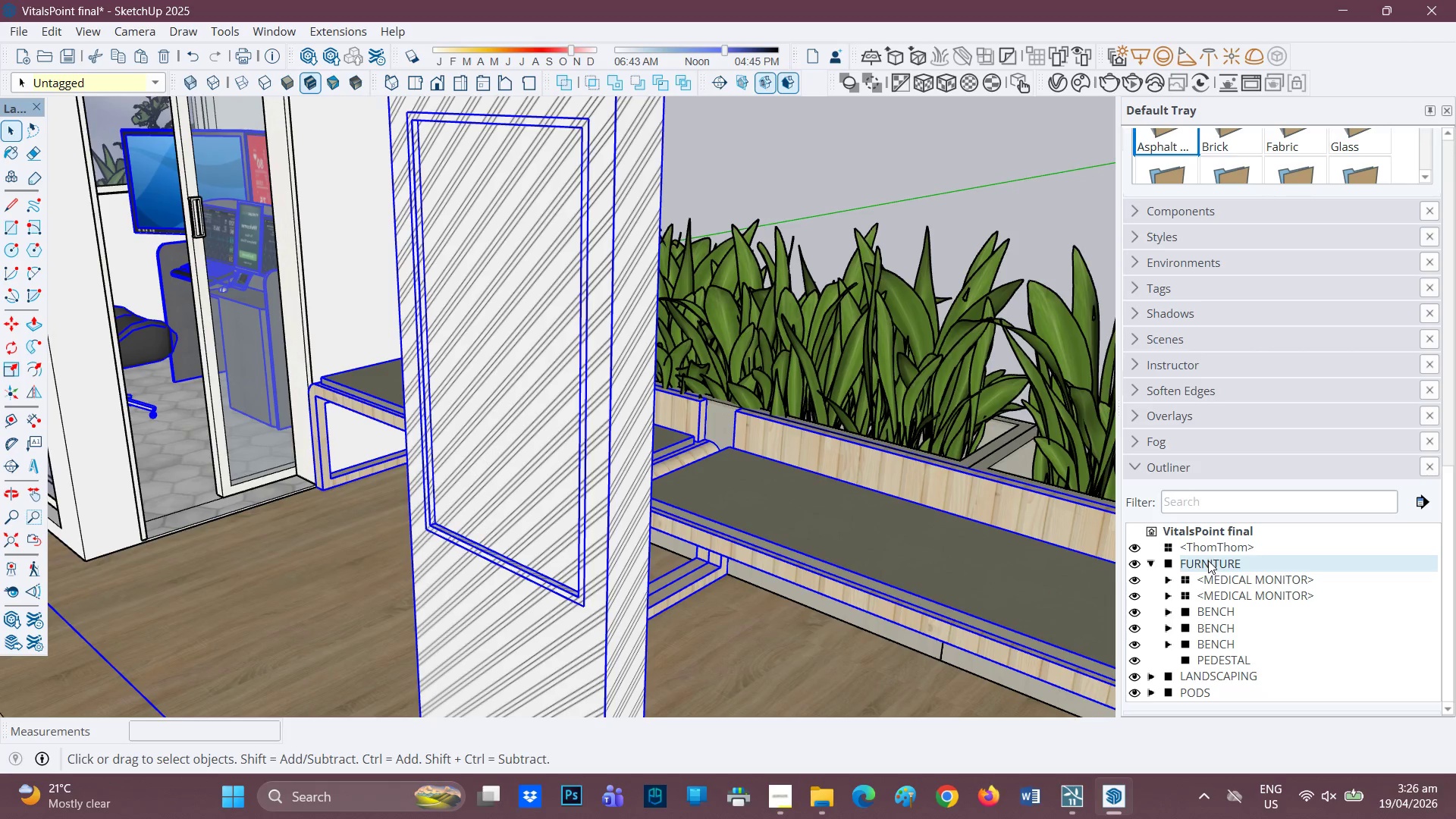 
double_click([1208, 560])
 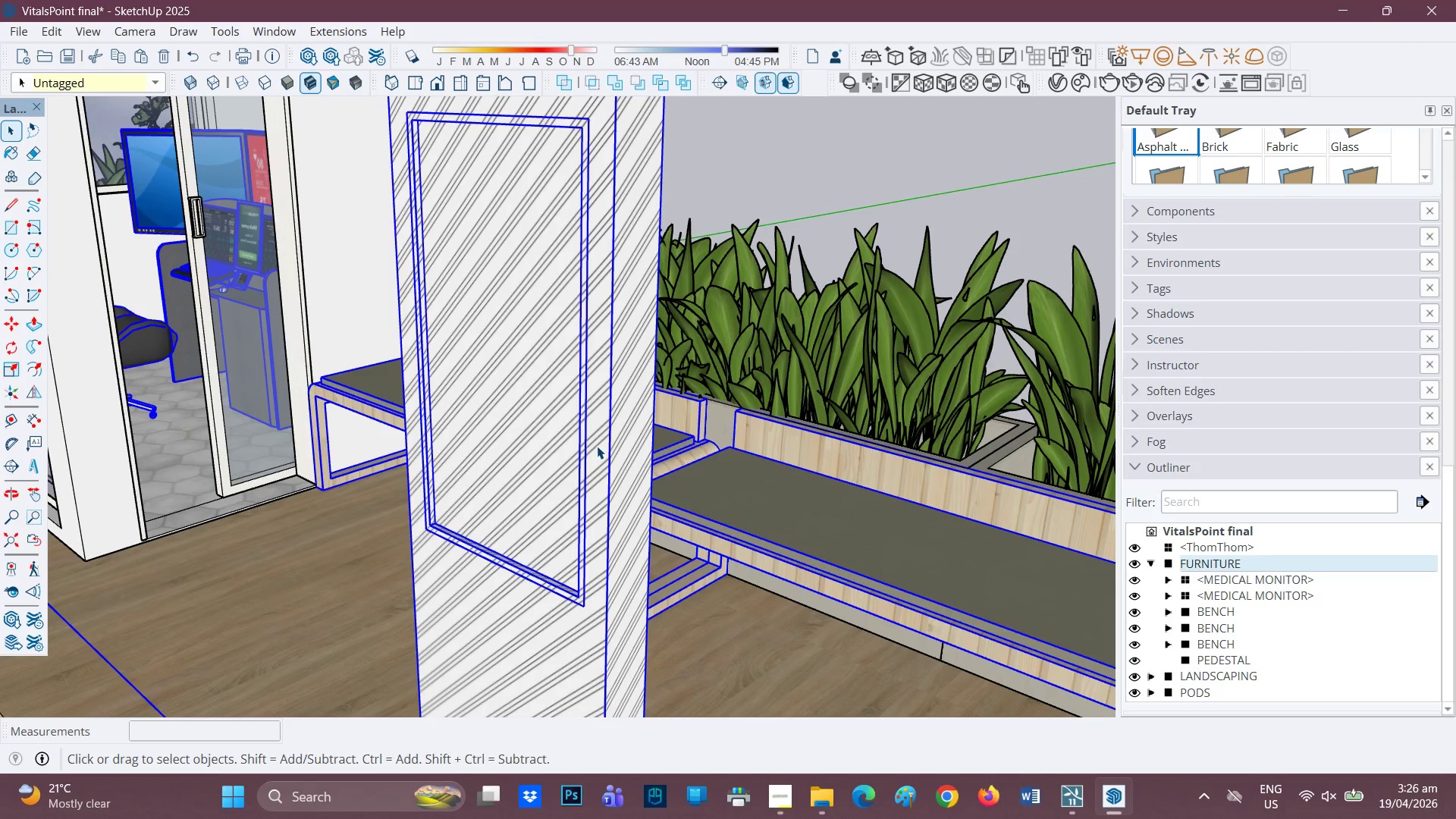 
double_click([597, 446])
 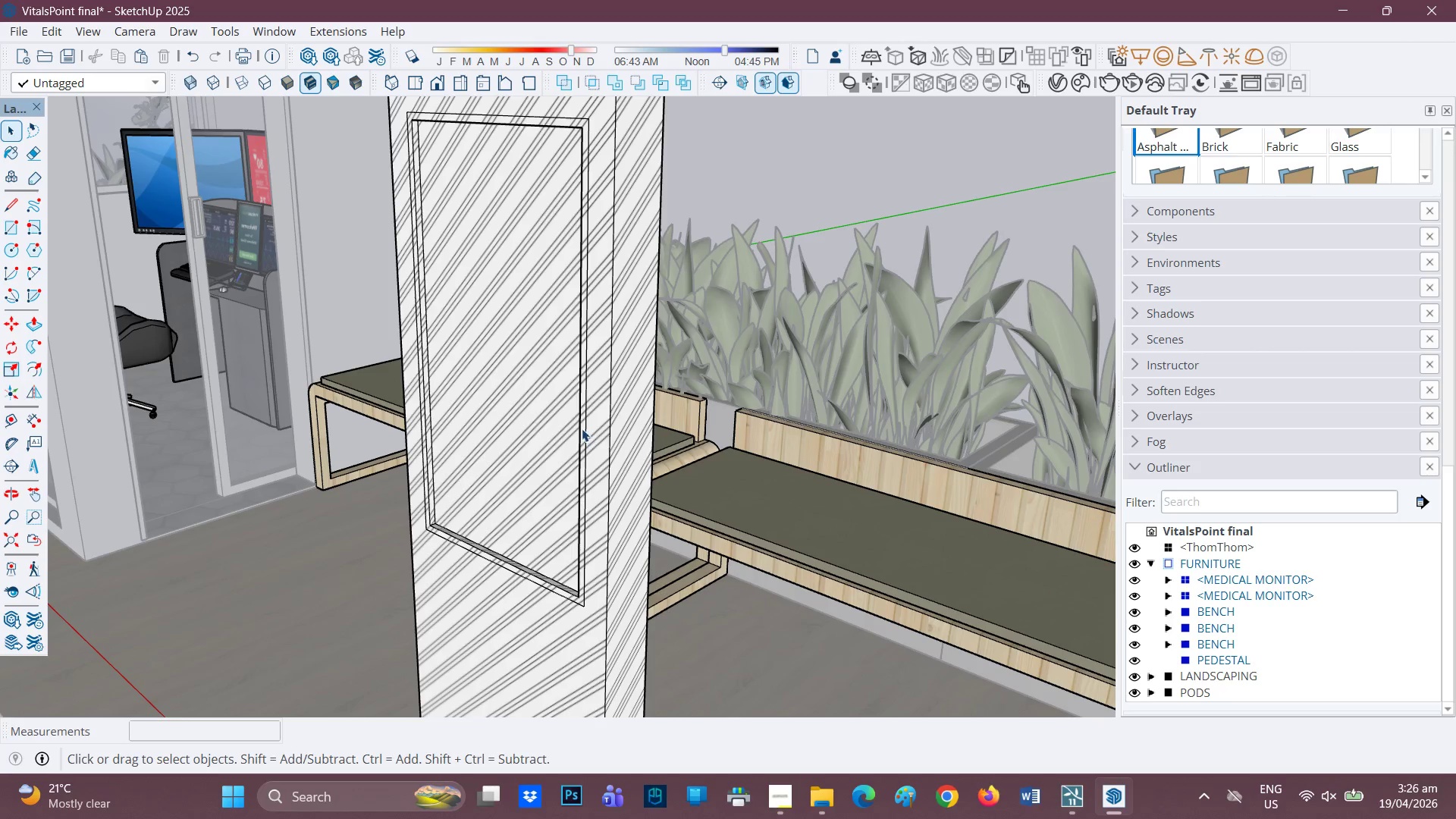 
scroll: coordinate [564, 407], scroll_direction: up, amount: 1.0
 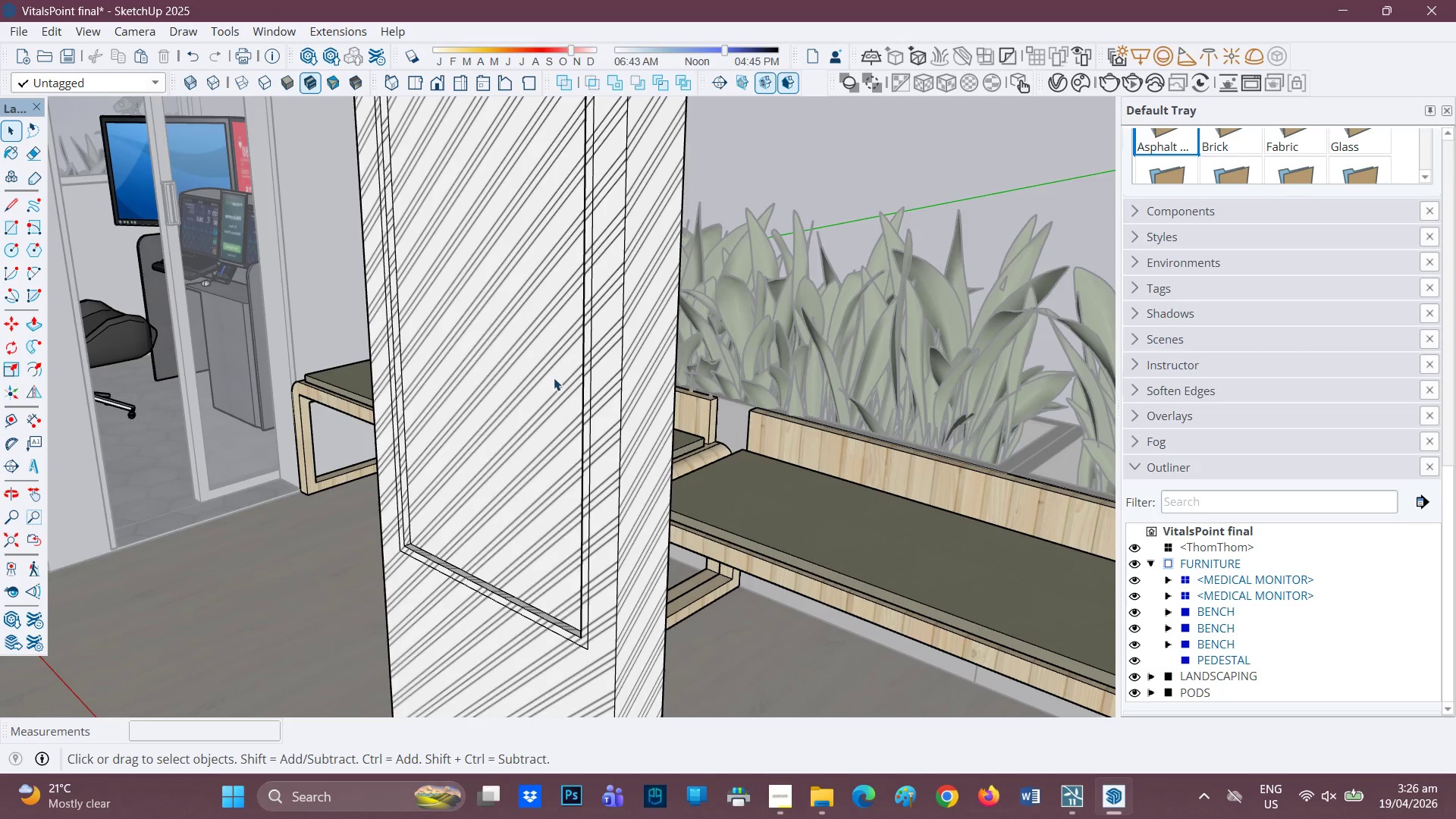 
key(H)
 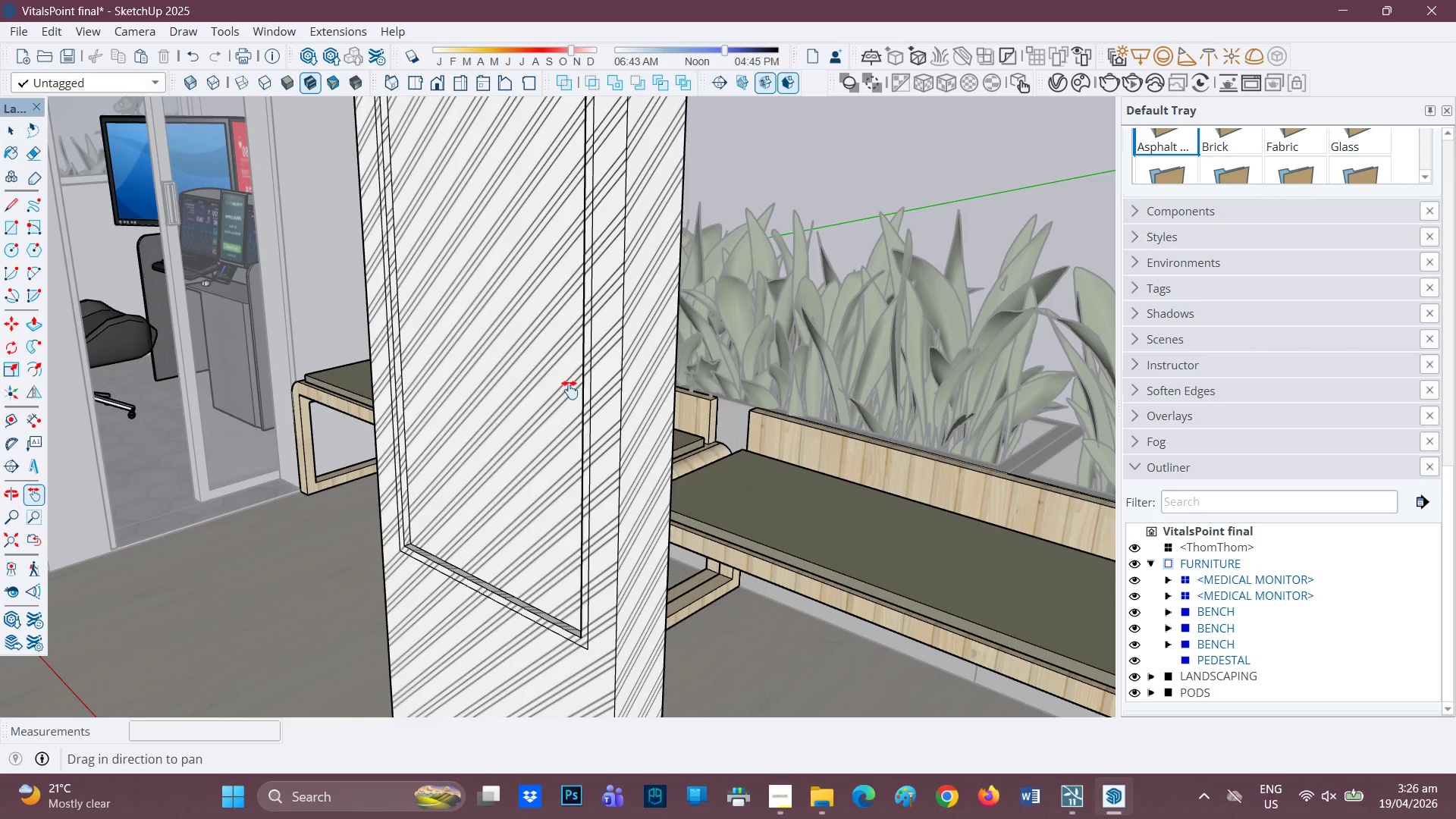 
left_click_drag(start_coordinate=[564, 386], to_coordinate=[691, 464])
 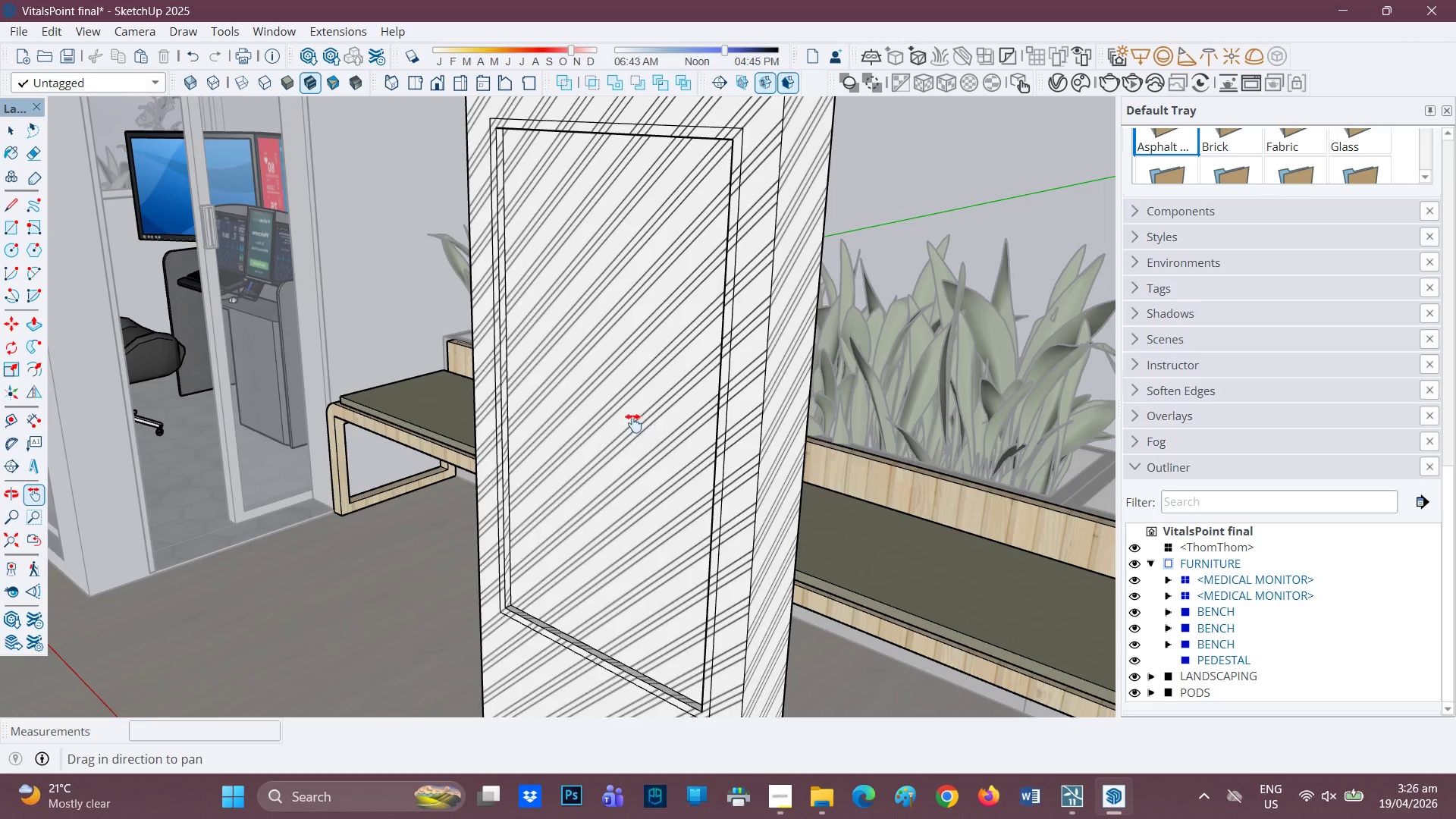 
scroll: coordinate [620, 411], scroll_direction: down, amount: 1.0
 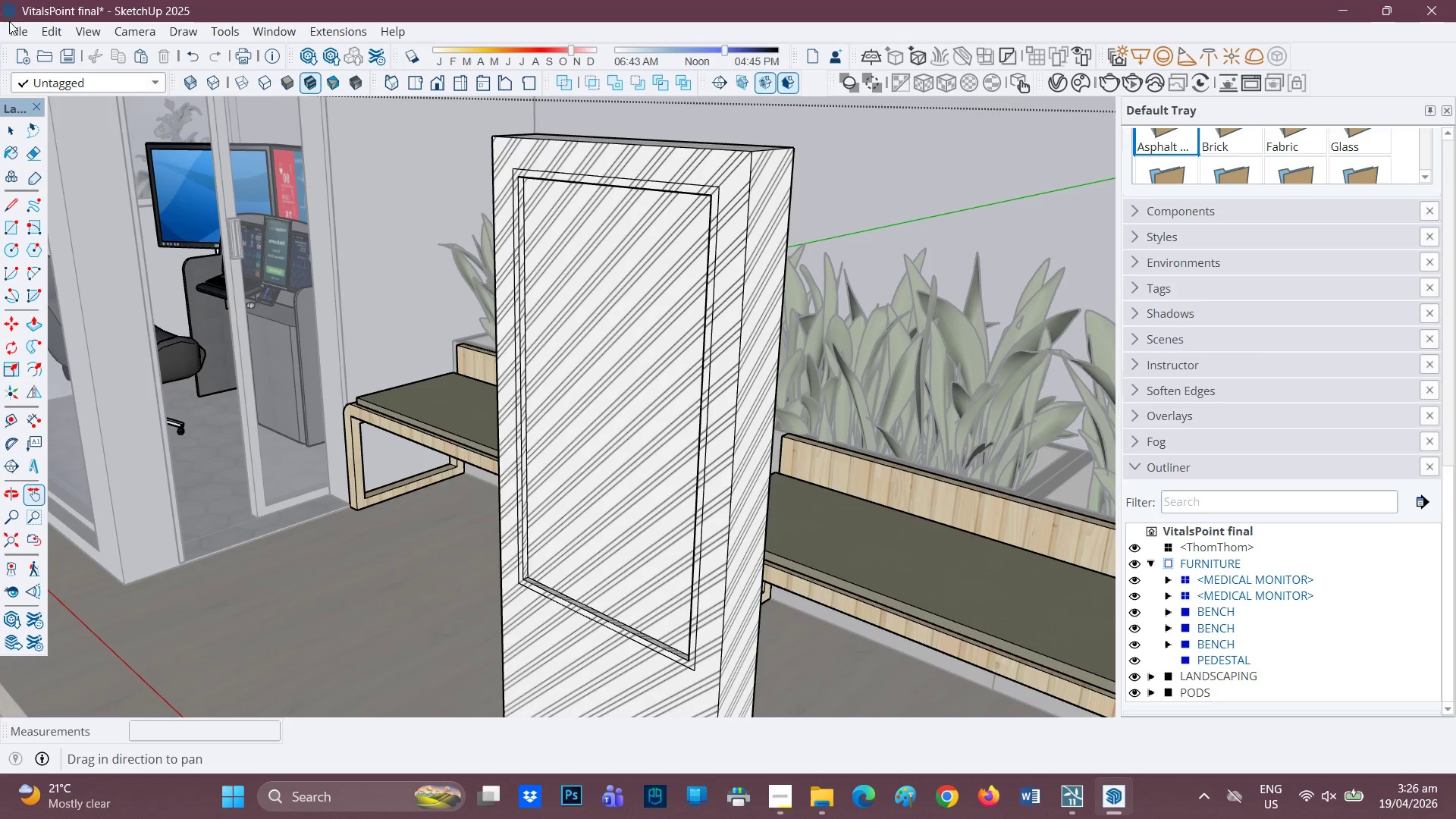 
left_click([17, 29])
 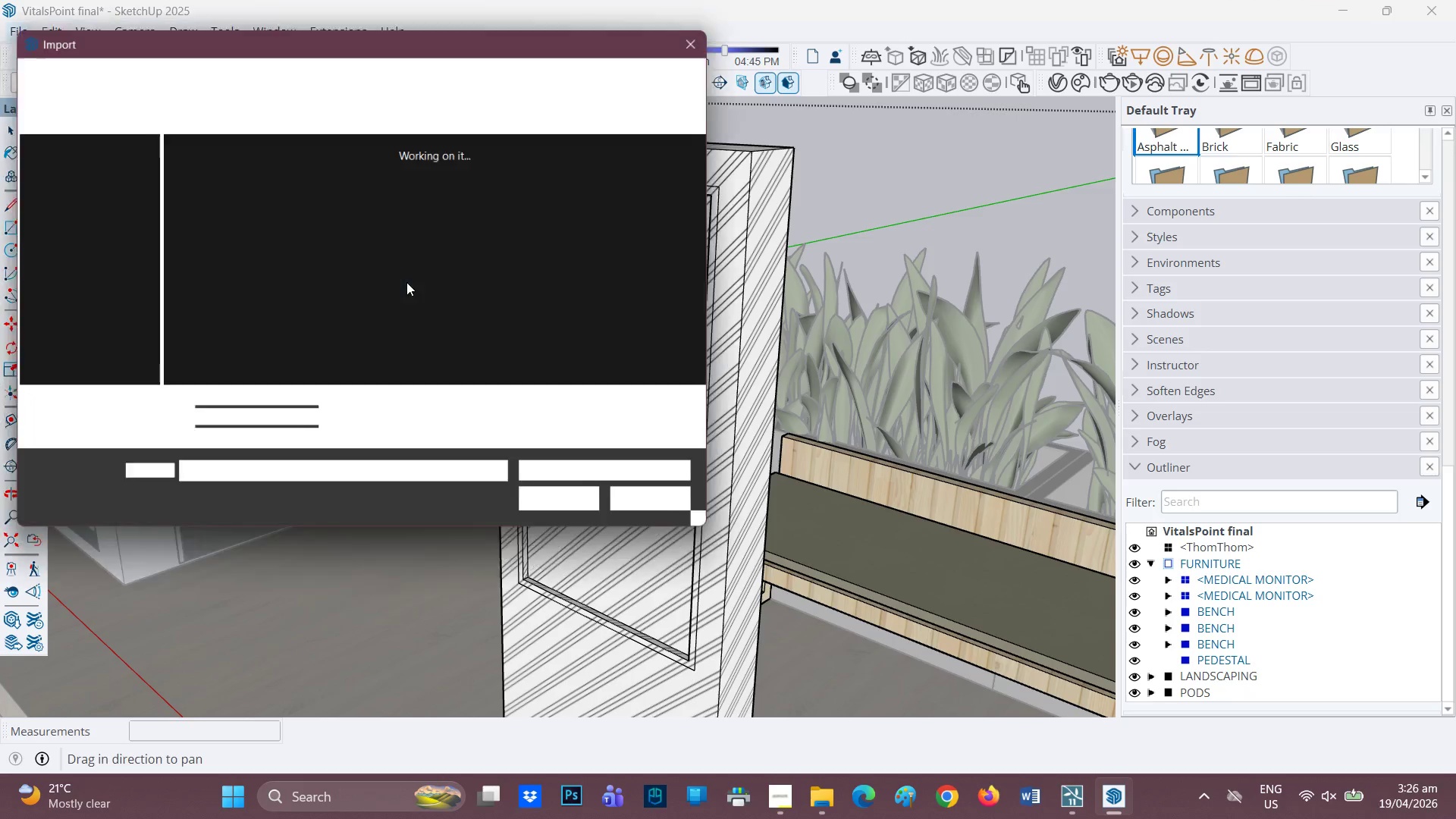 
scroll: coordinate [367, 325], scroll_direction: down, amount: 4.0
 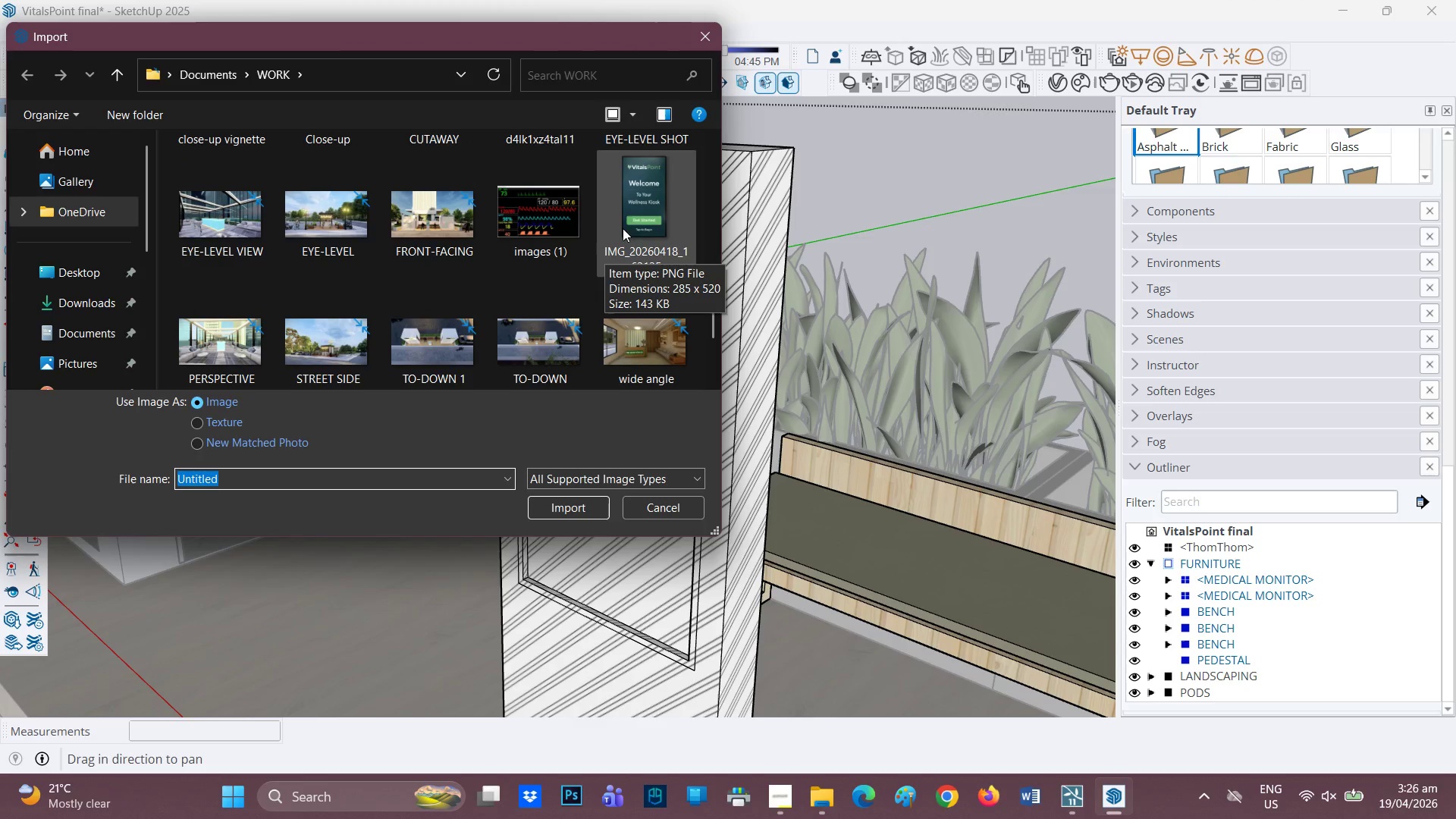 
left_click([635, 219])
 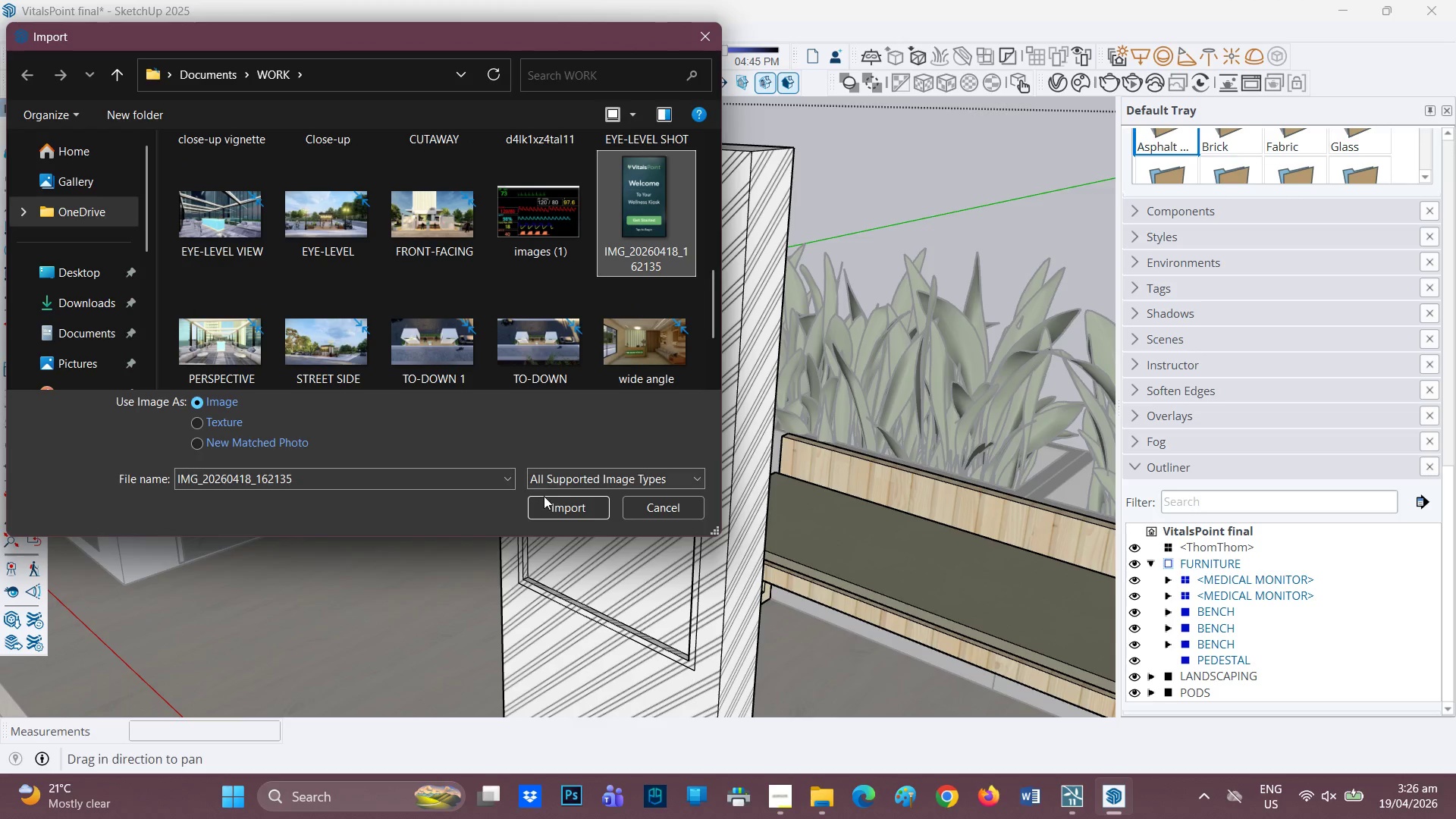 
left_click([544, 501])
 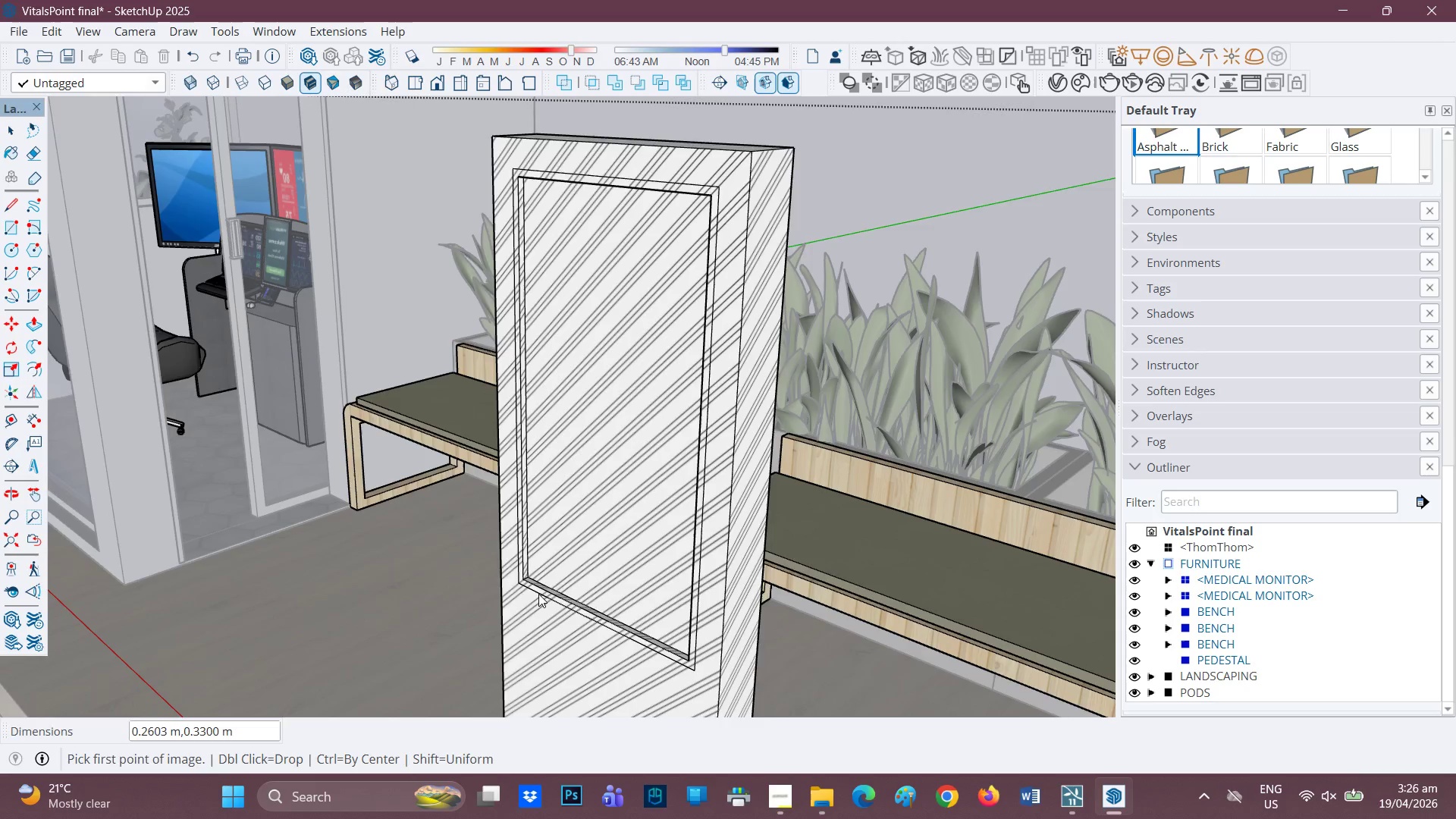 
scroll: coordinate [526, 570], scroll_direction: up, amount: 5.0
 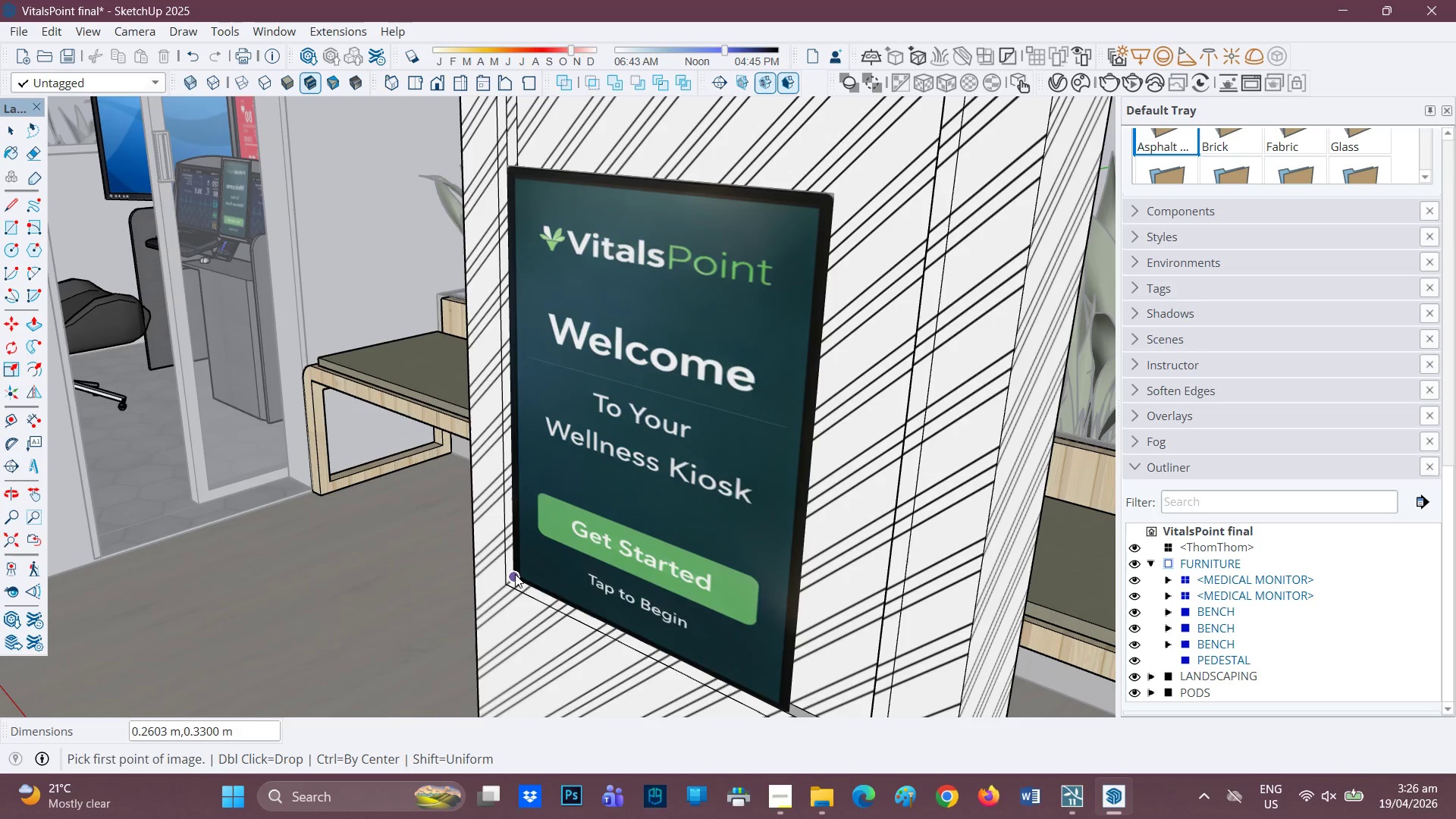 
left_click([515, 574])
 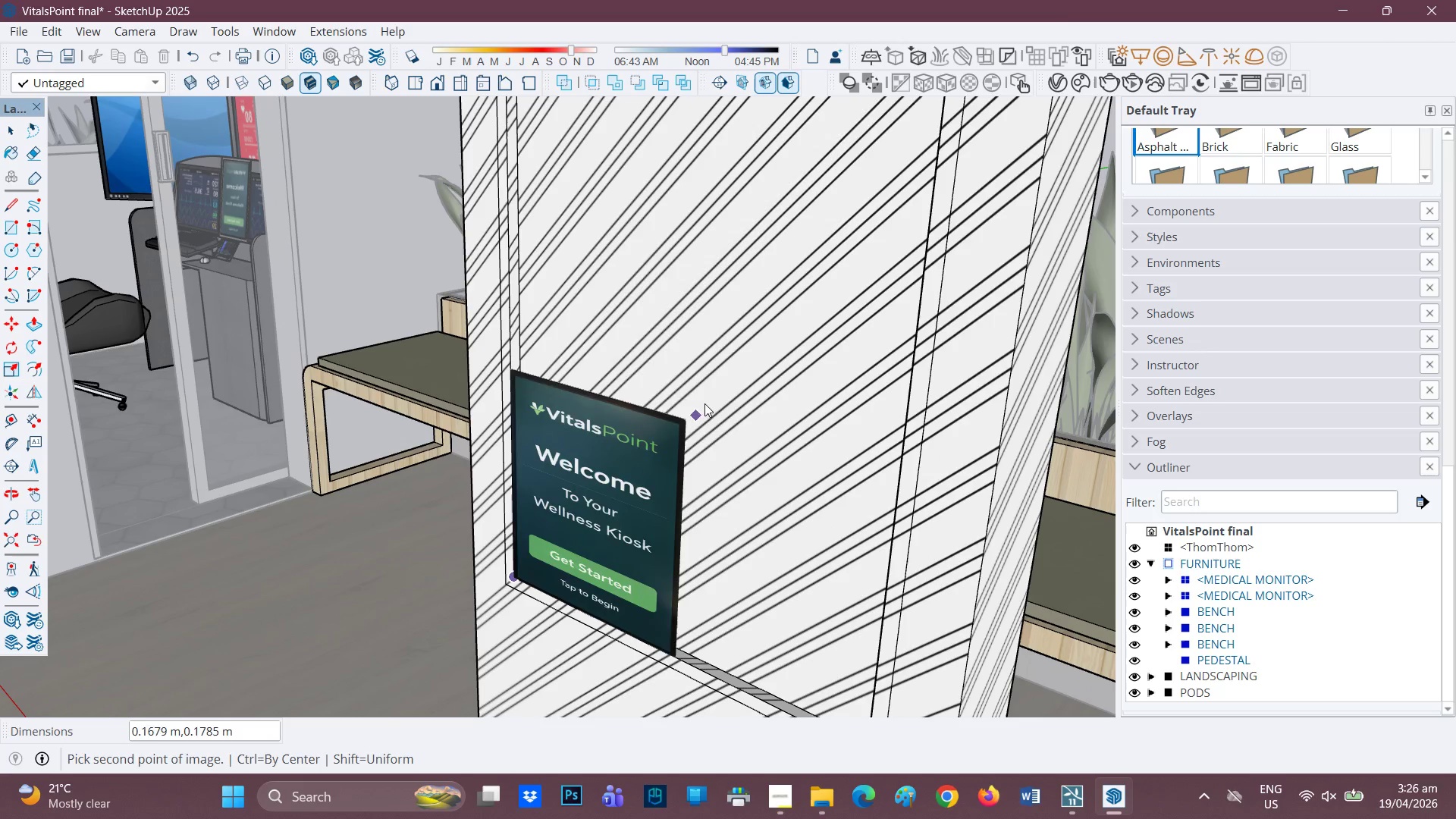 
scroll: coordinate [742, 360], scroll_direction: down, amount: 1.0
 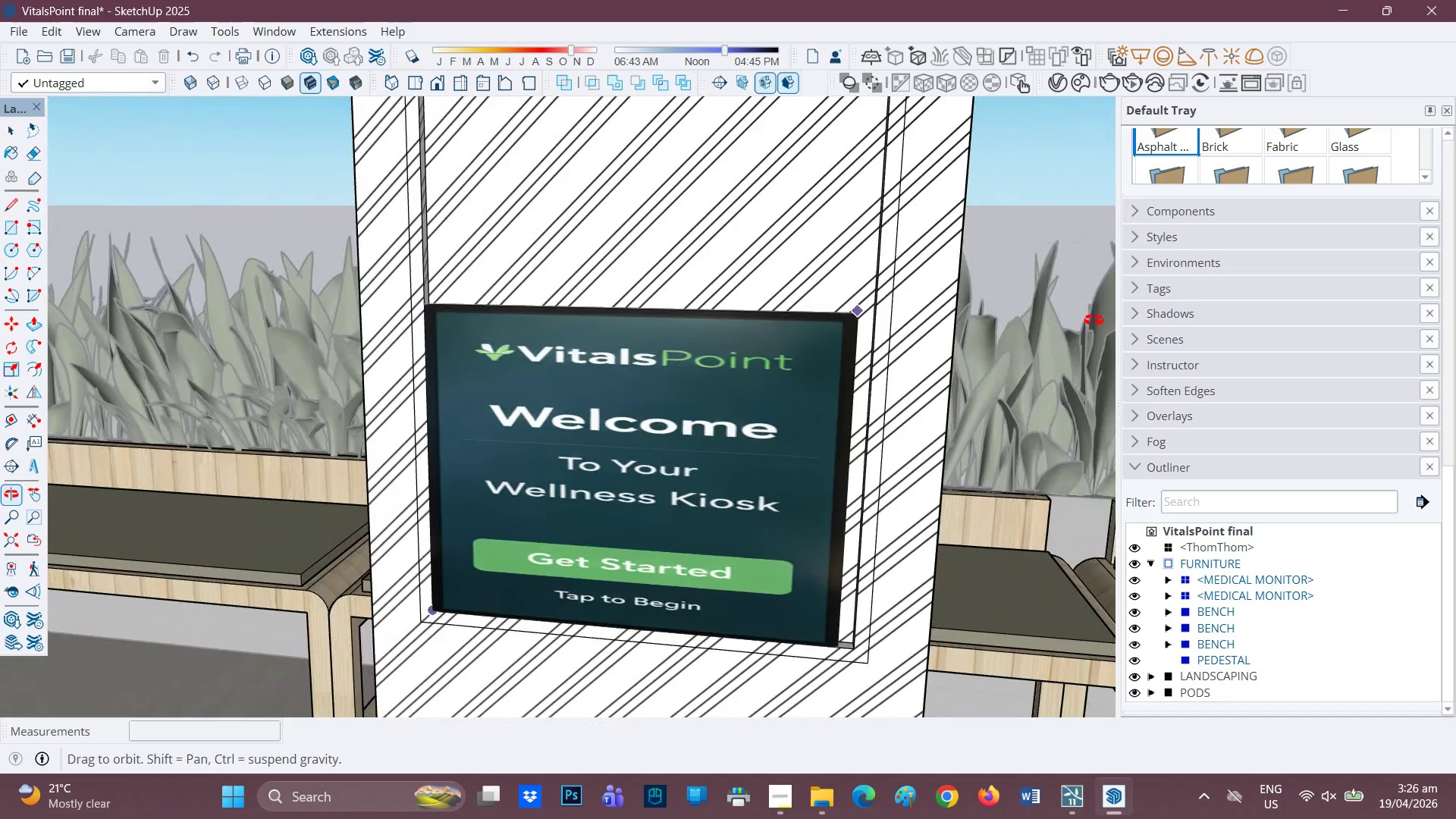 
key(H)
 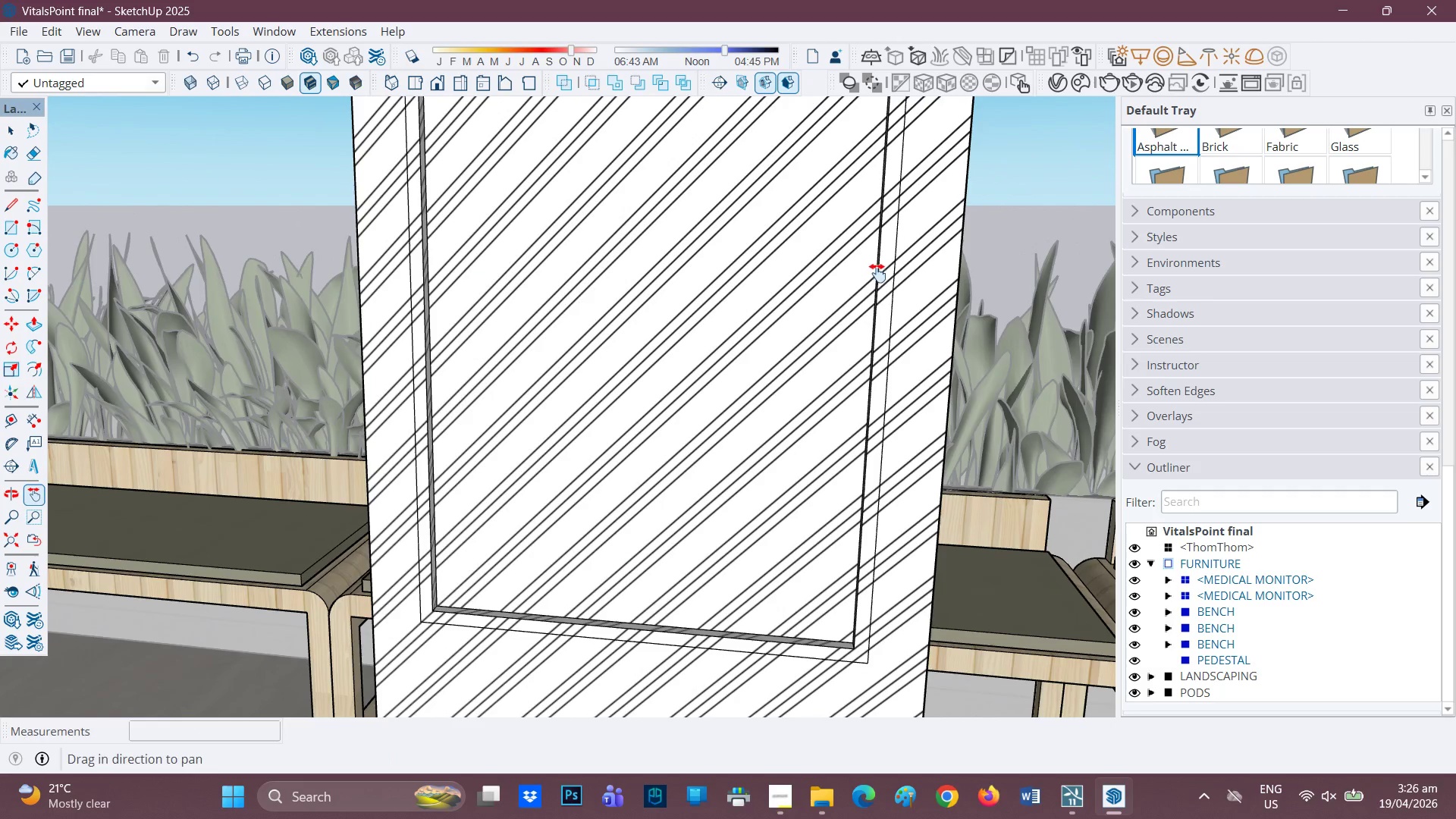 
left_click_drag(start_coordinate=[877, 278], to_coordinate=[756, 572])
 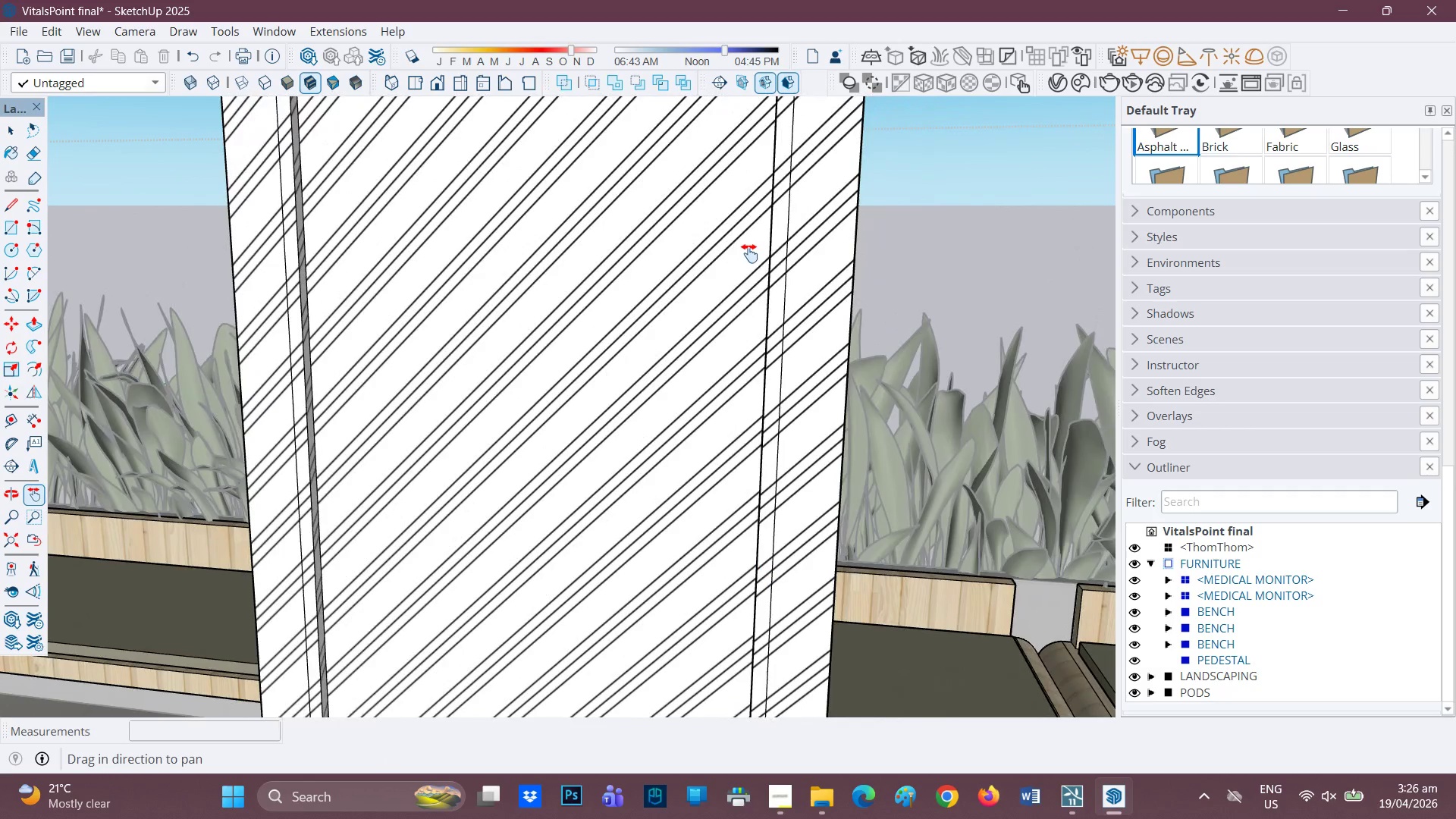 
left_click_drag(start_coordinate=[746, 266], to_coordinate=[723, 500])
 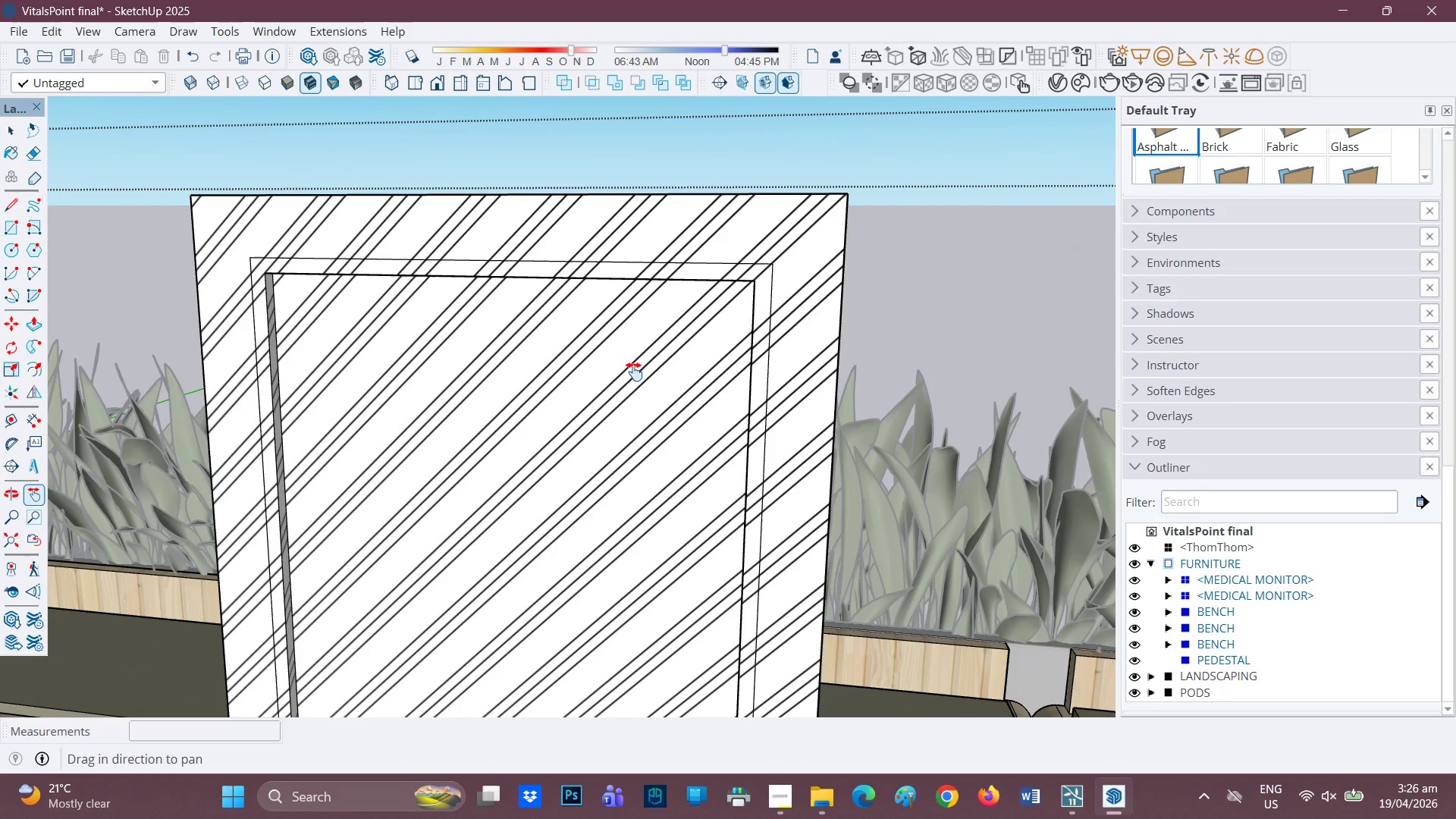 
left_click_drag(start_coordinate=[560, 485], to_coordinate=[683, 309])
 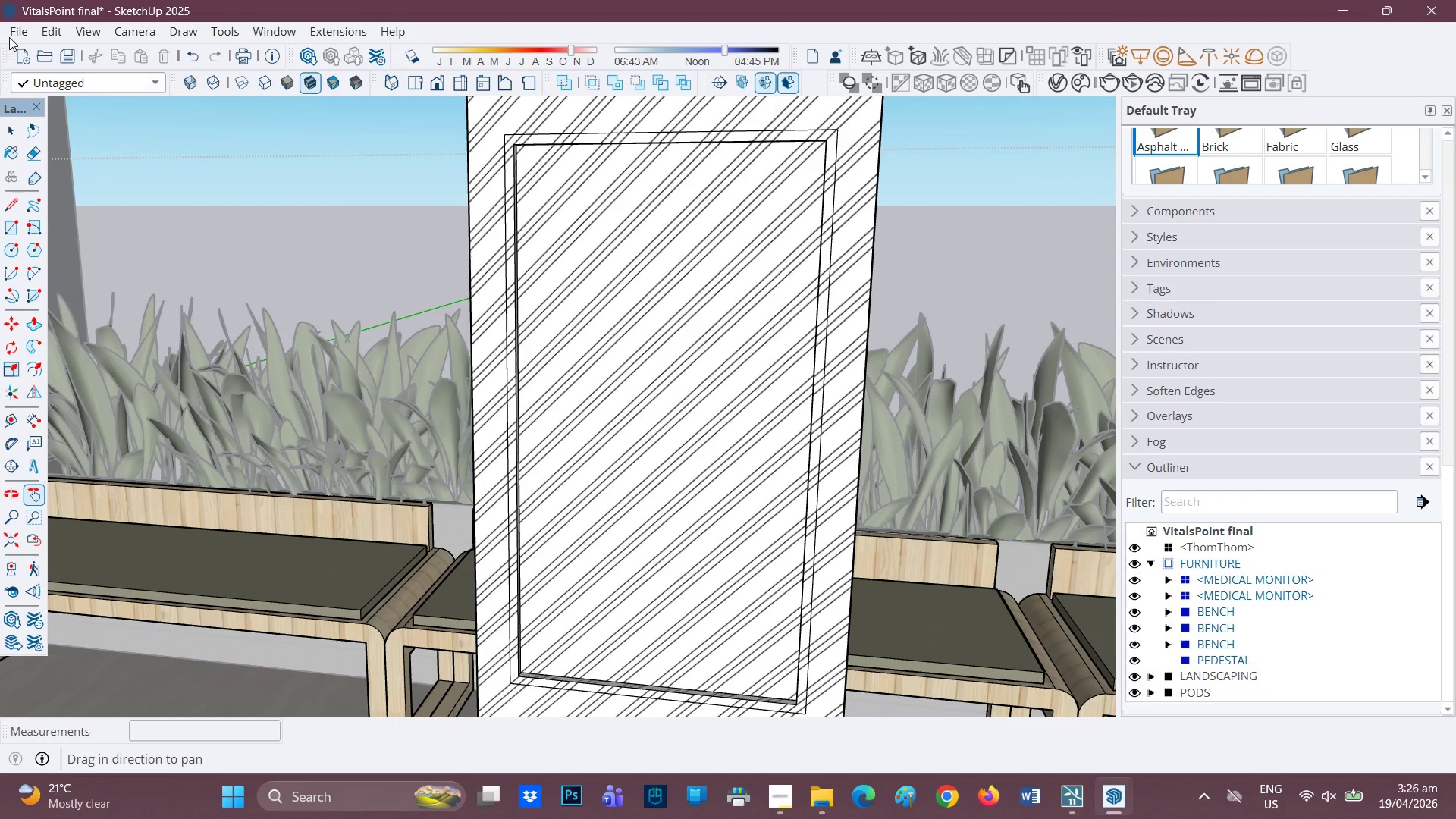 
scroll: coordinate [582, 426], scroll_direction: down, amount: 5.0
 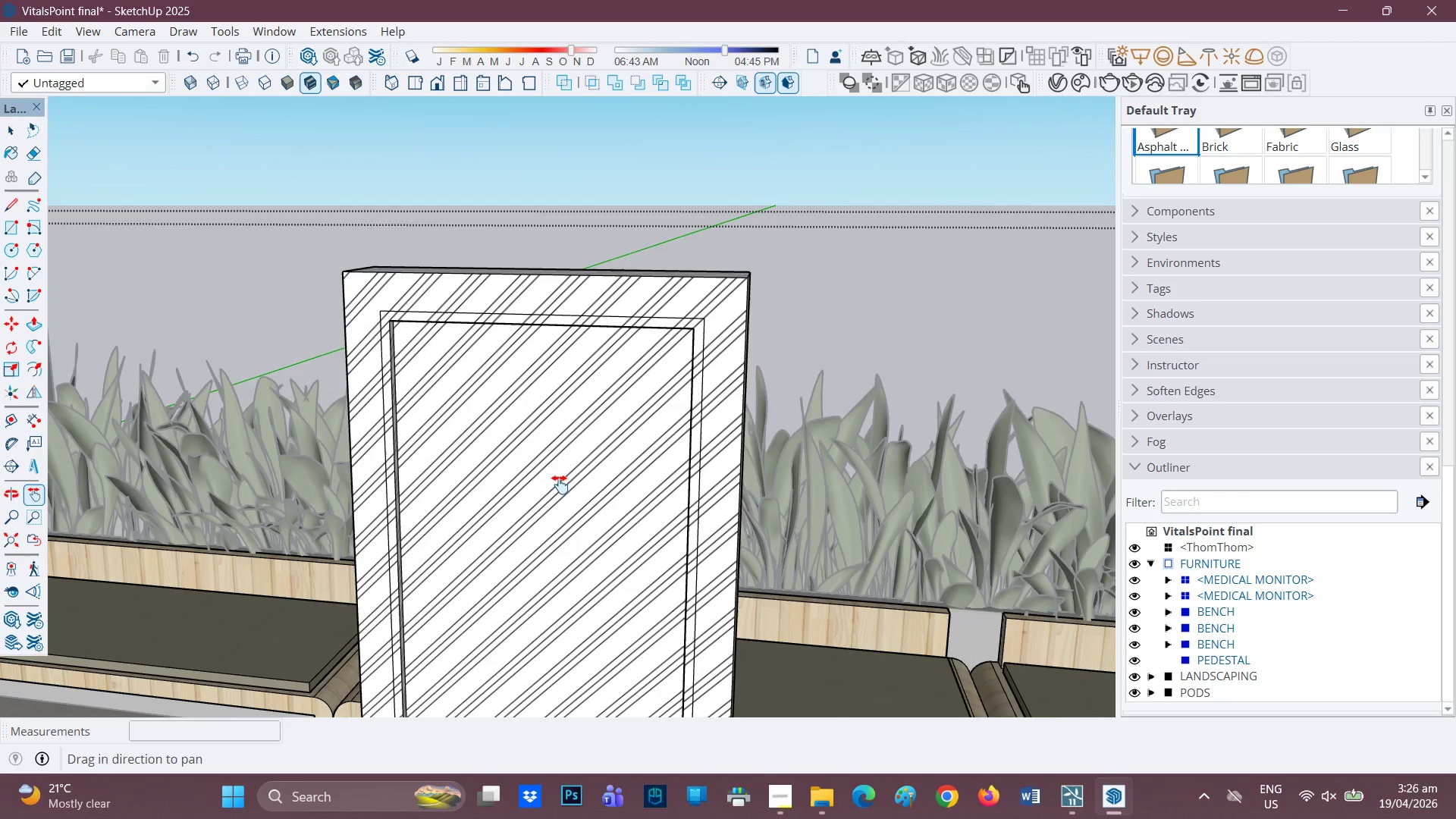 
left_click([15, 31])
 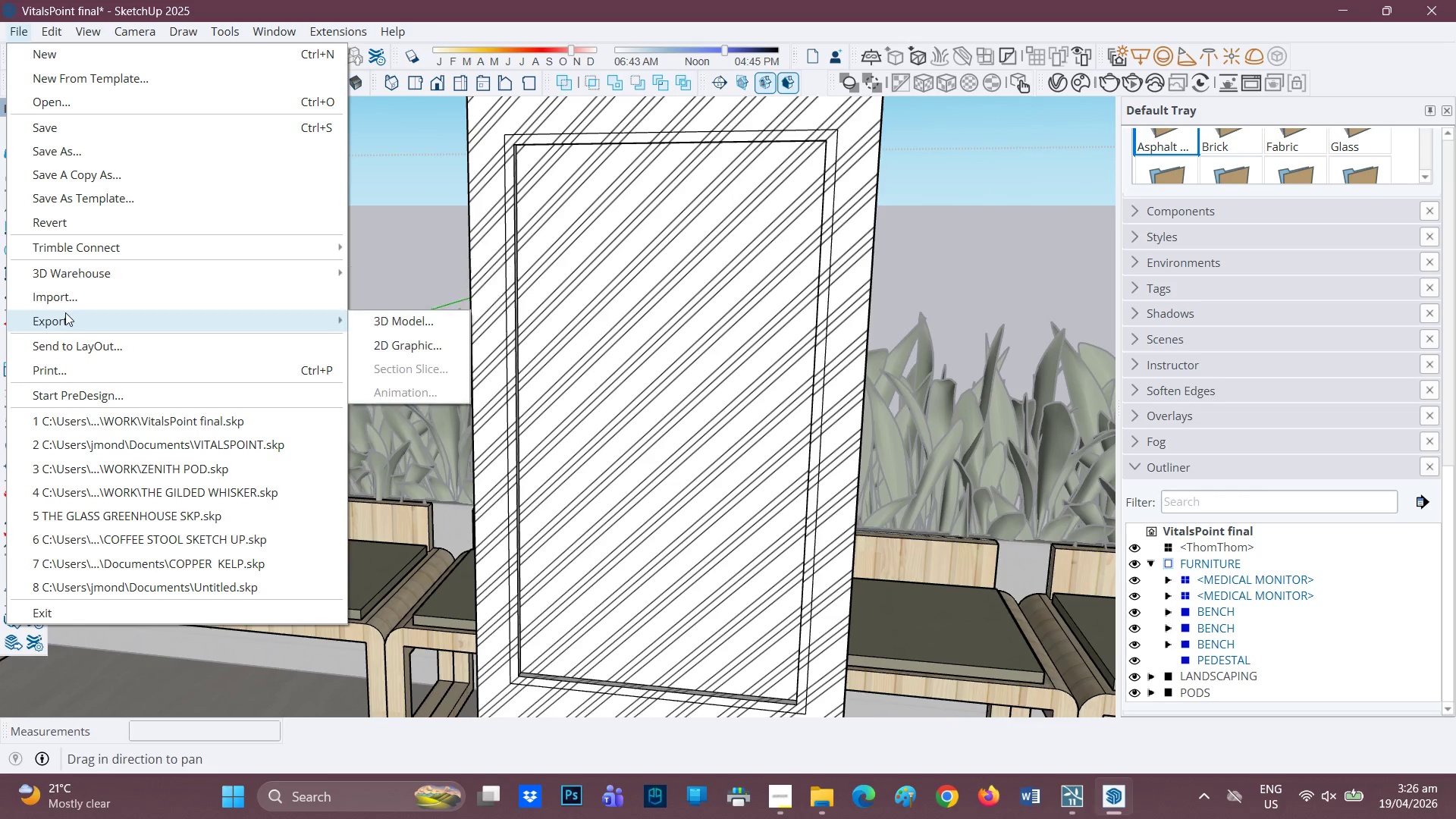 
left_click([75, 299])
 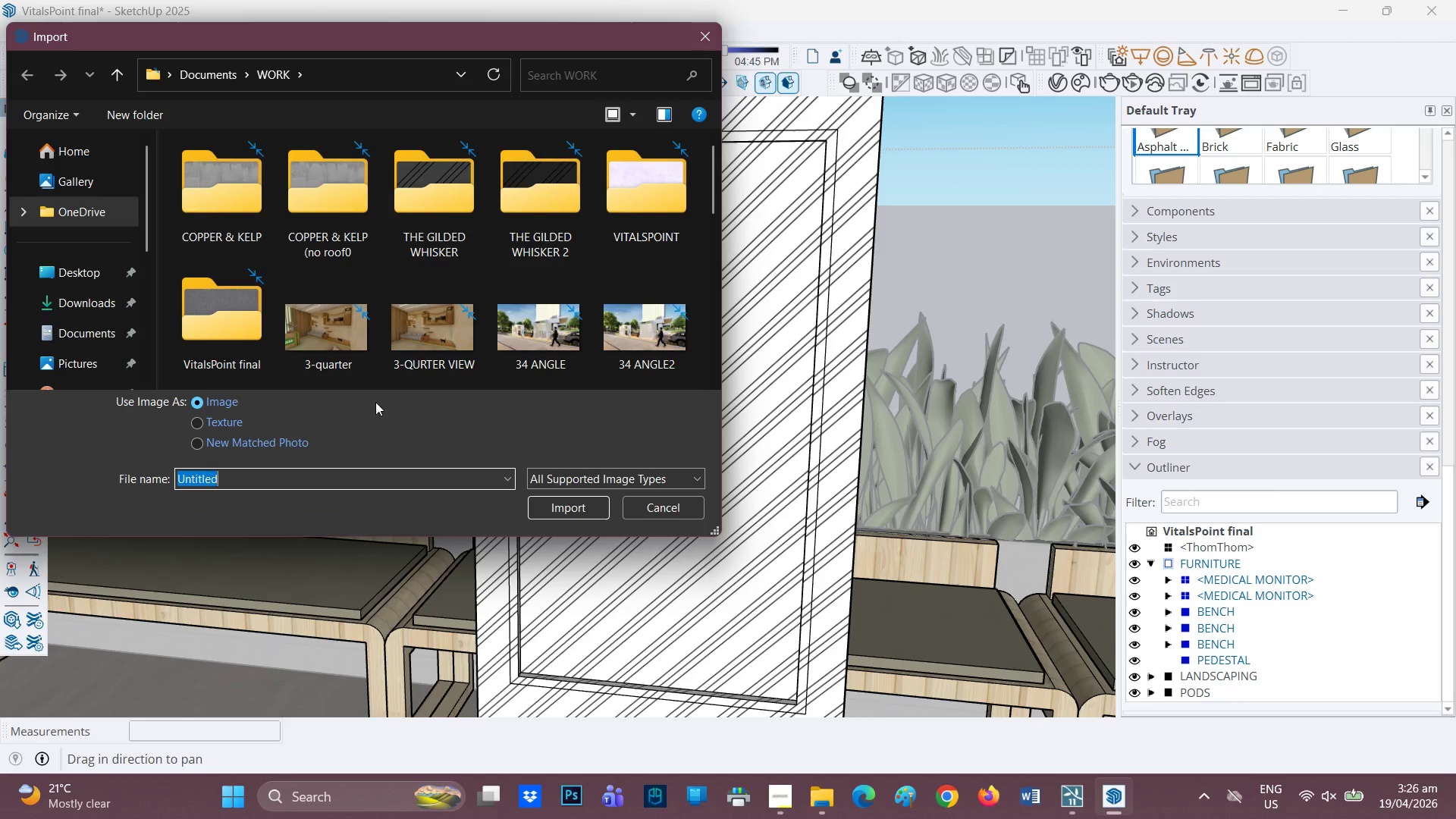 
scroll: coordinate [533, 295], scroll_direction: down, amount: 4.0
 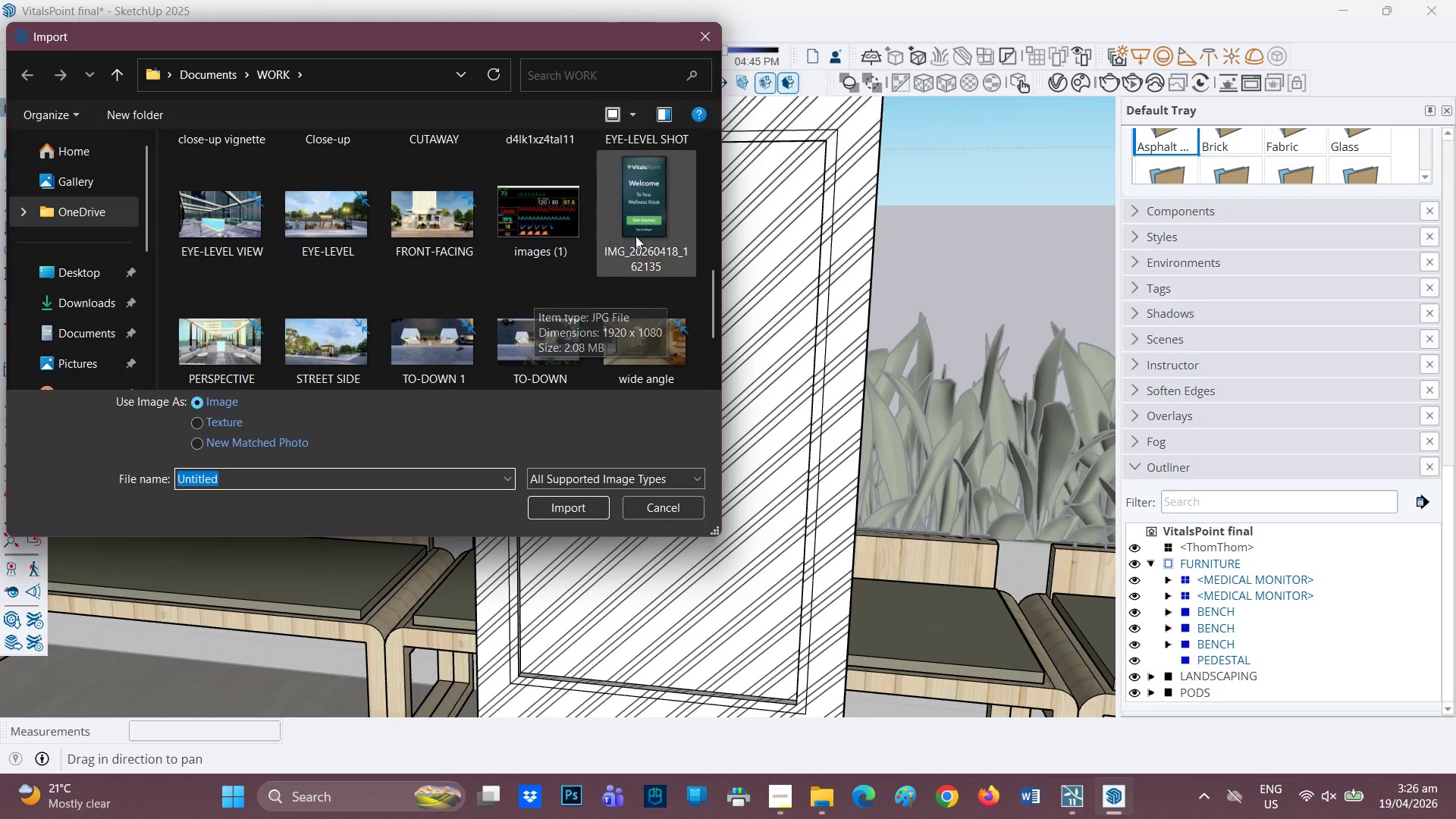 
left_click([647, 229])
 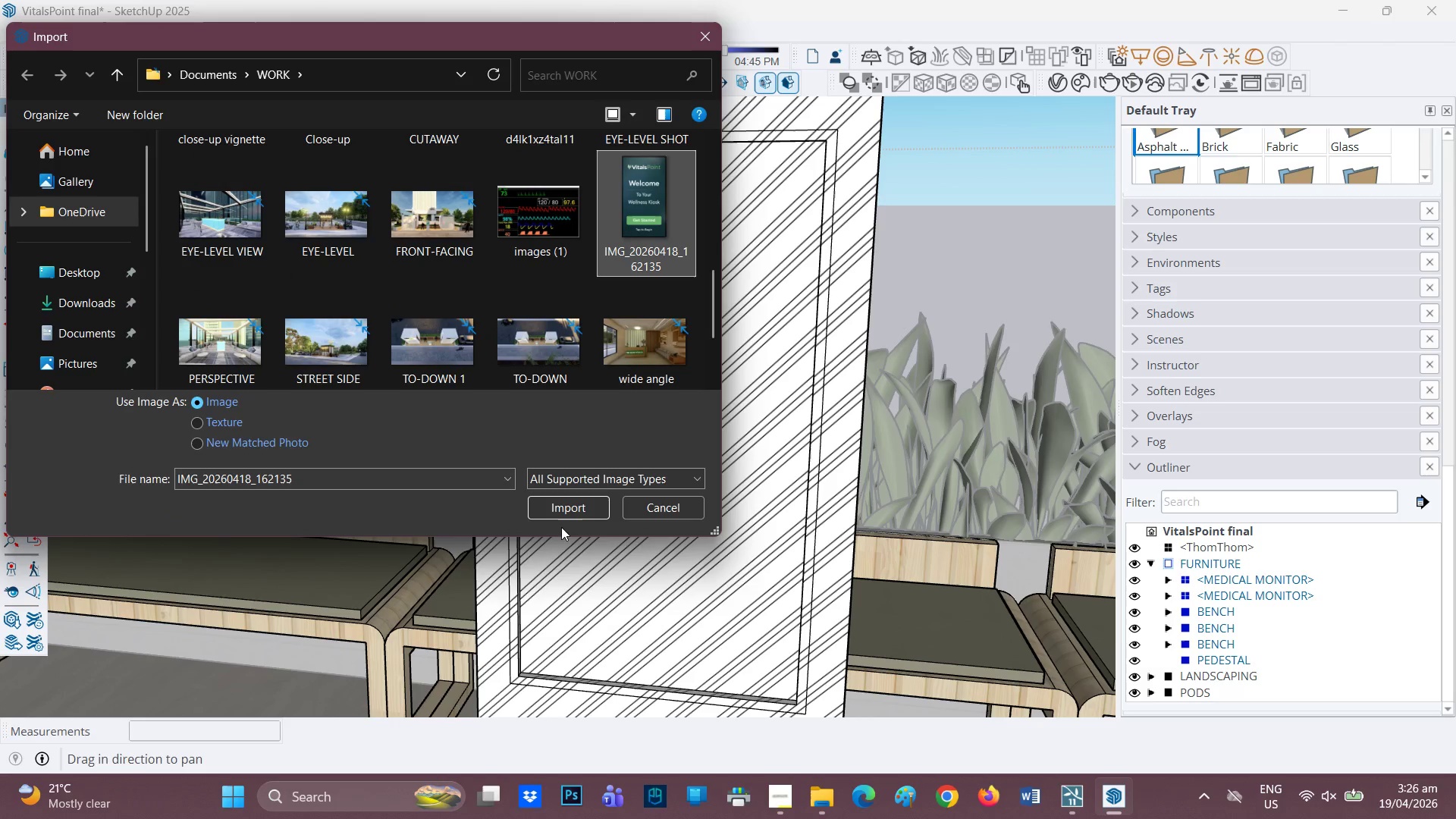 
left_click([569, 513])
 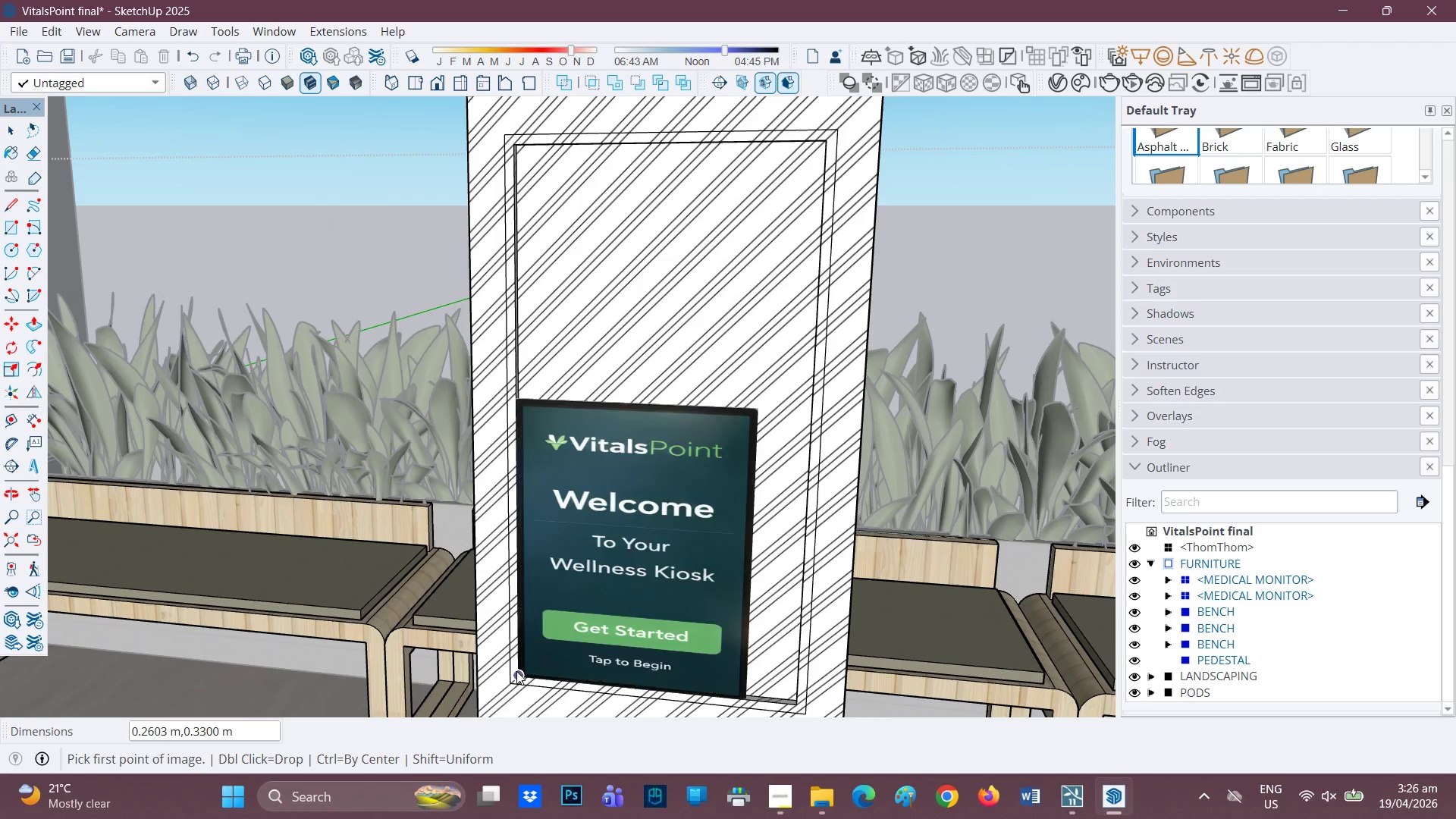 
left_click([516, 672])
 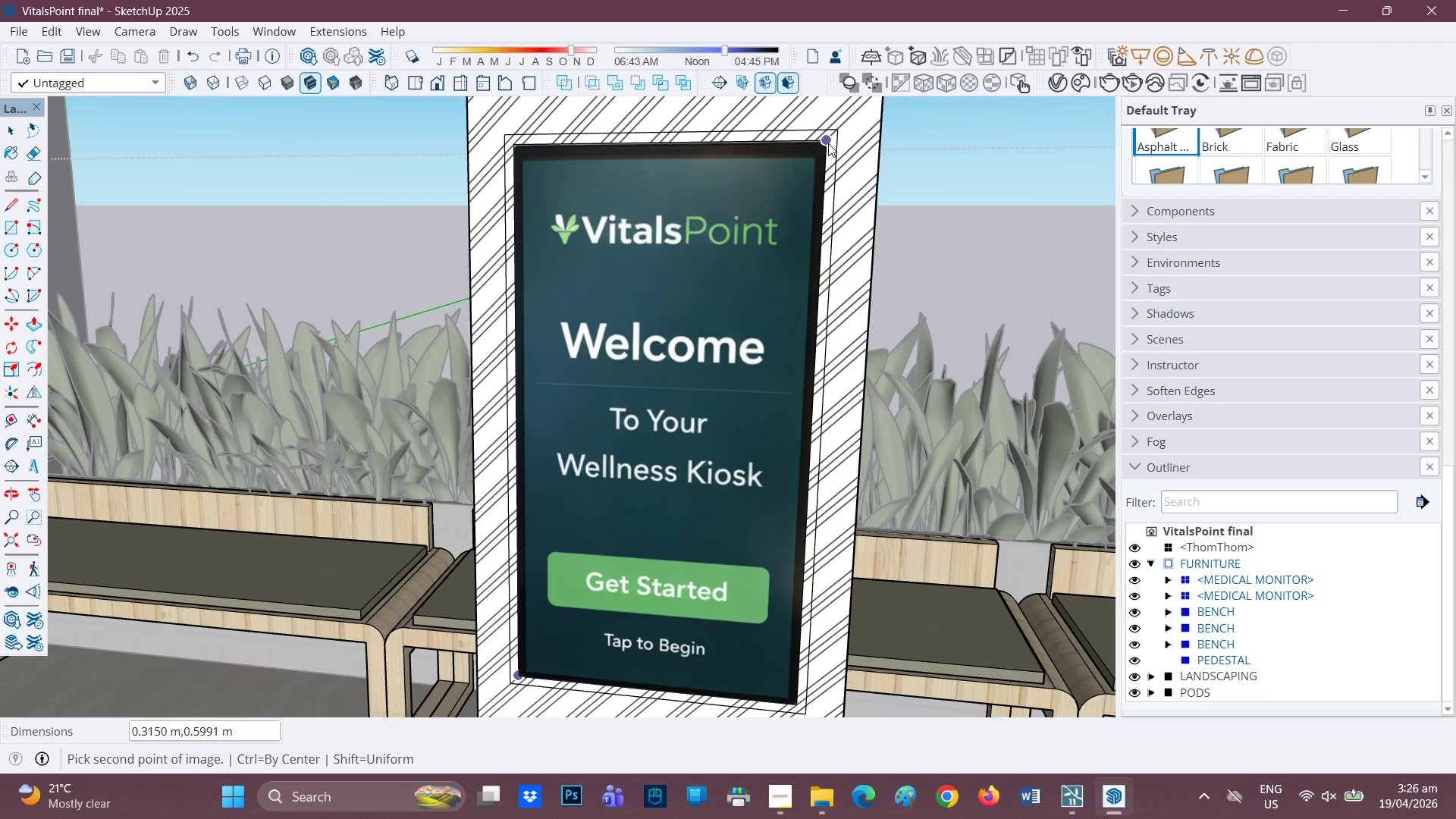 
left_click([829, 141])
 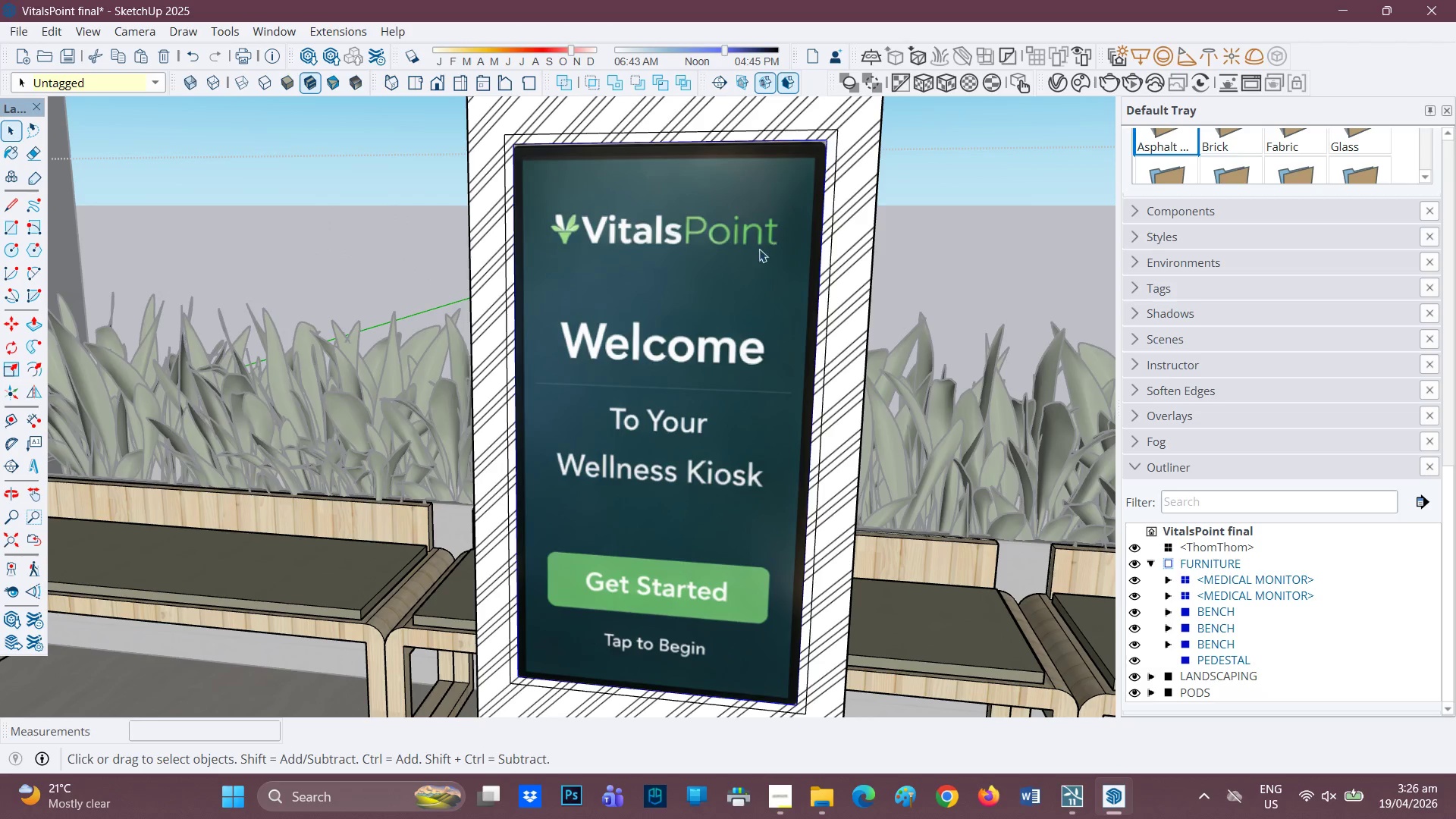 
scroll: coordinate [648, 330], scroll_direction: down, amount: 5.0
 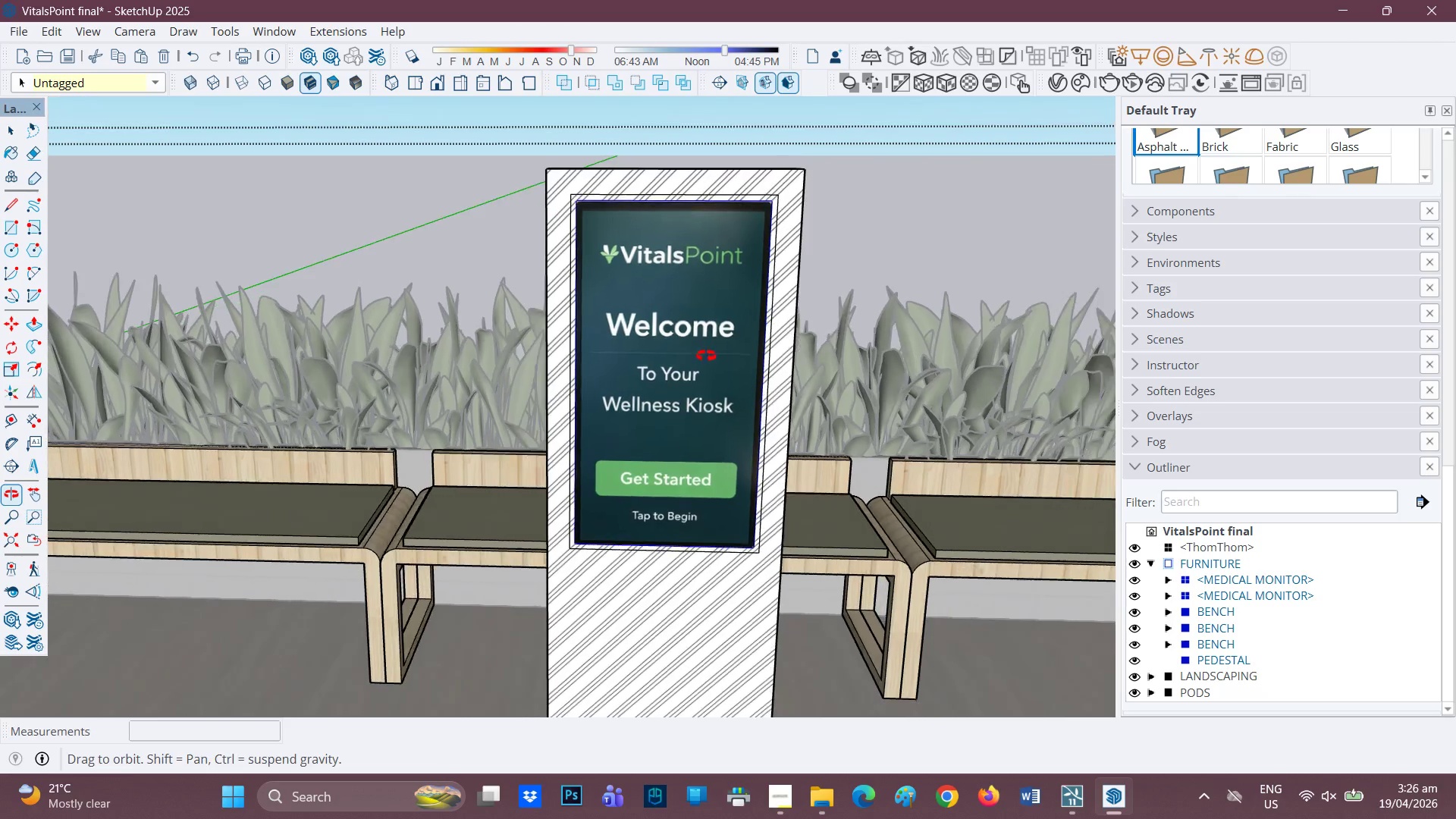 
key(Space)
 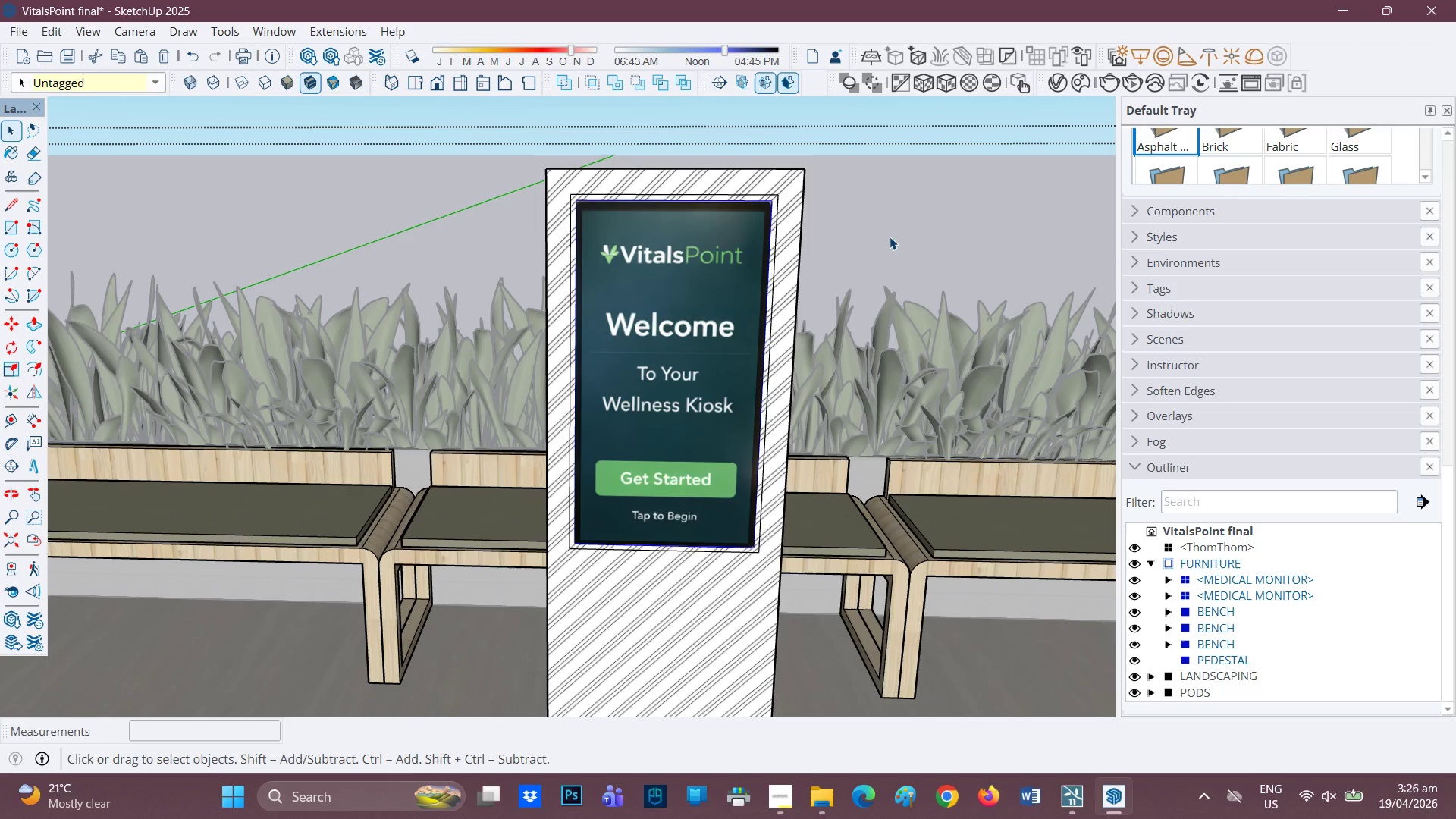 
left_click([890, 237])
 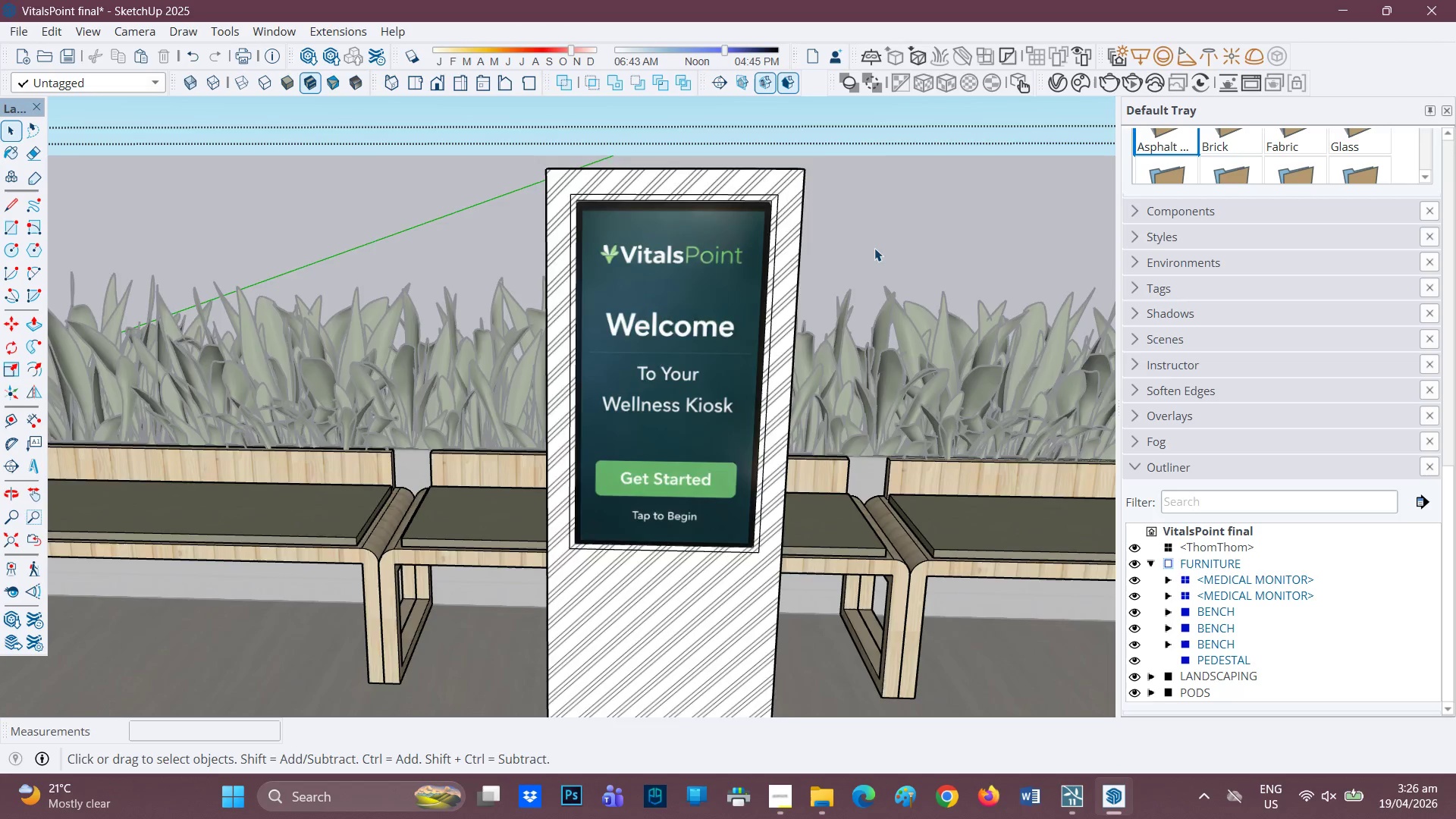 
scroll: coordinate [520, 521], scroll_direction: down, amount: 12.0
 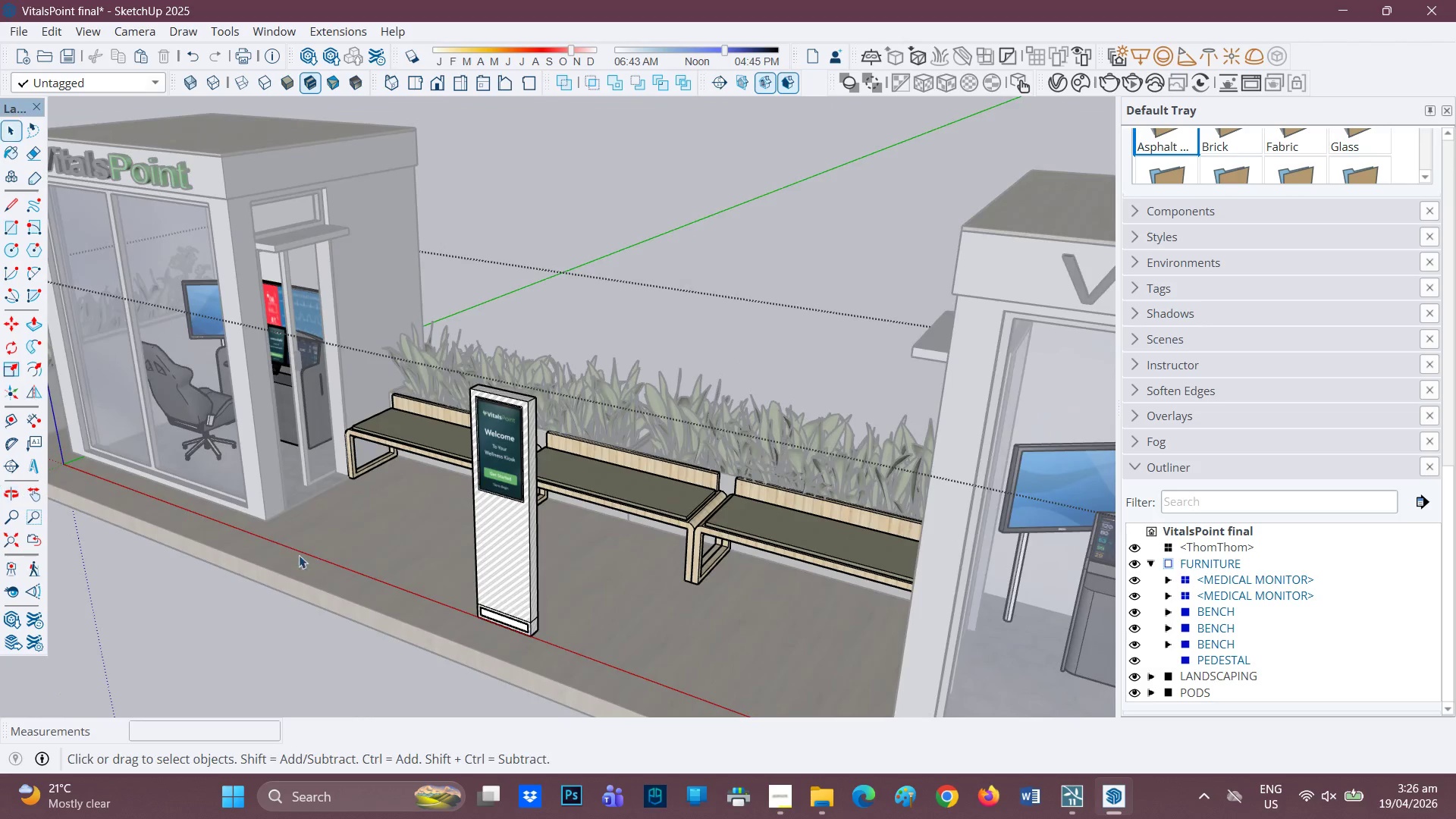 
key(H)
 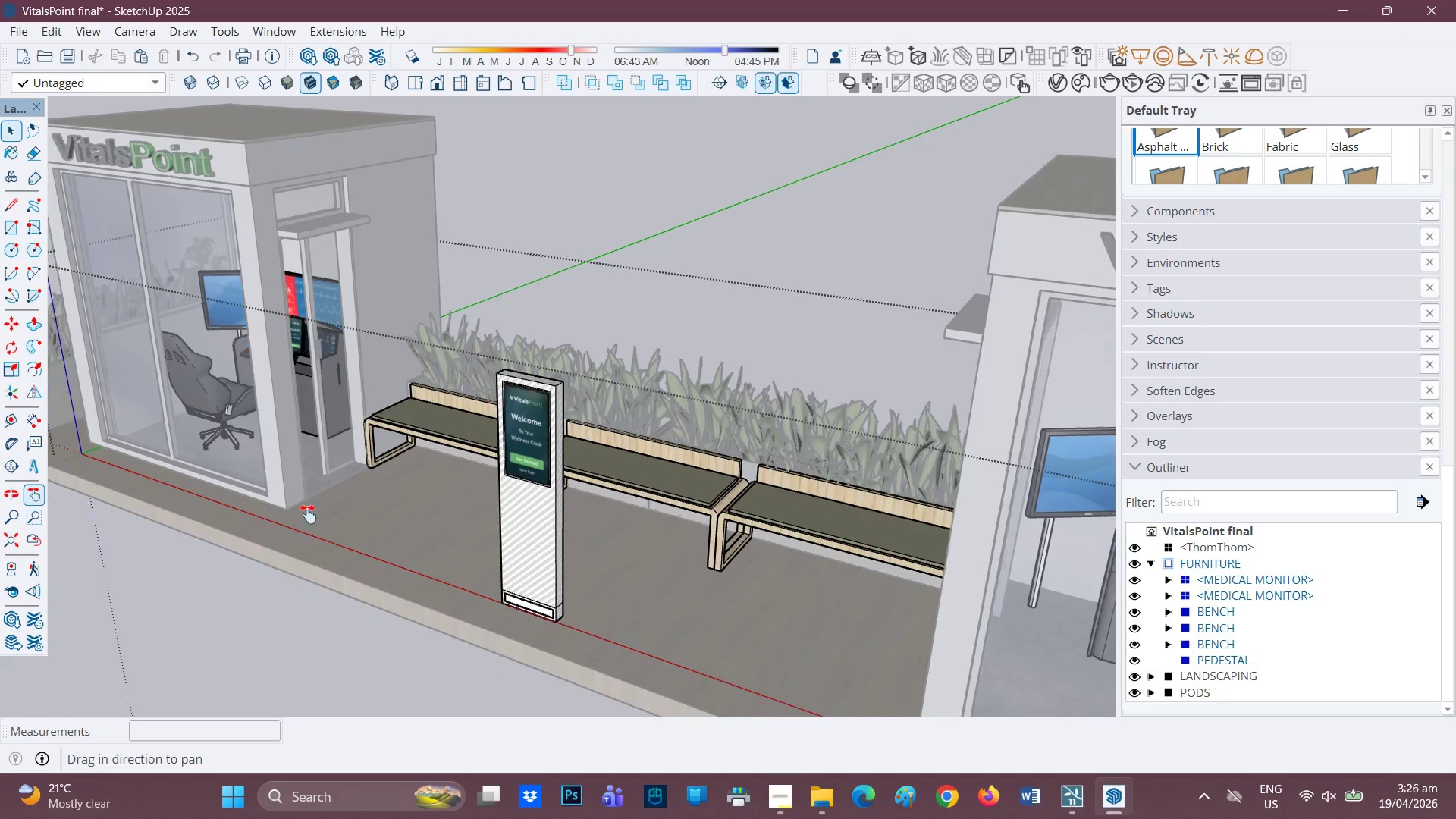 
left_click_drag(start_coordinate=[256, 541], to_coordinate=[836, 466])
 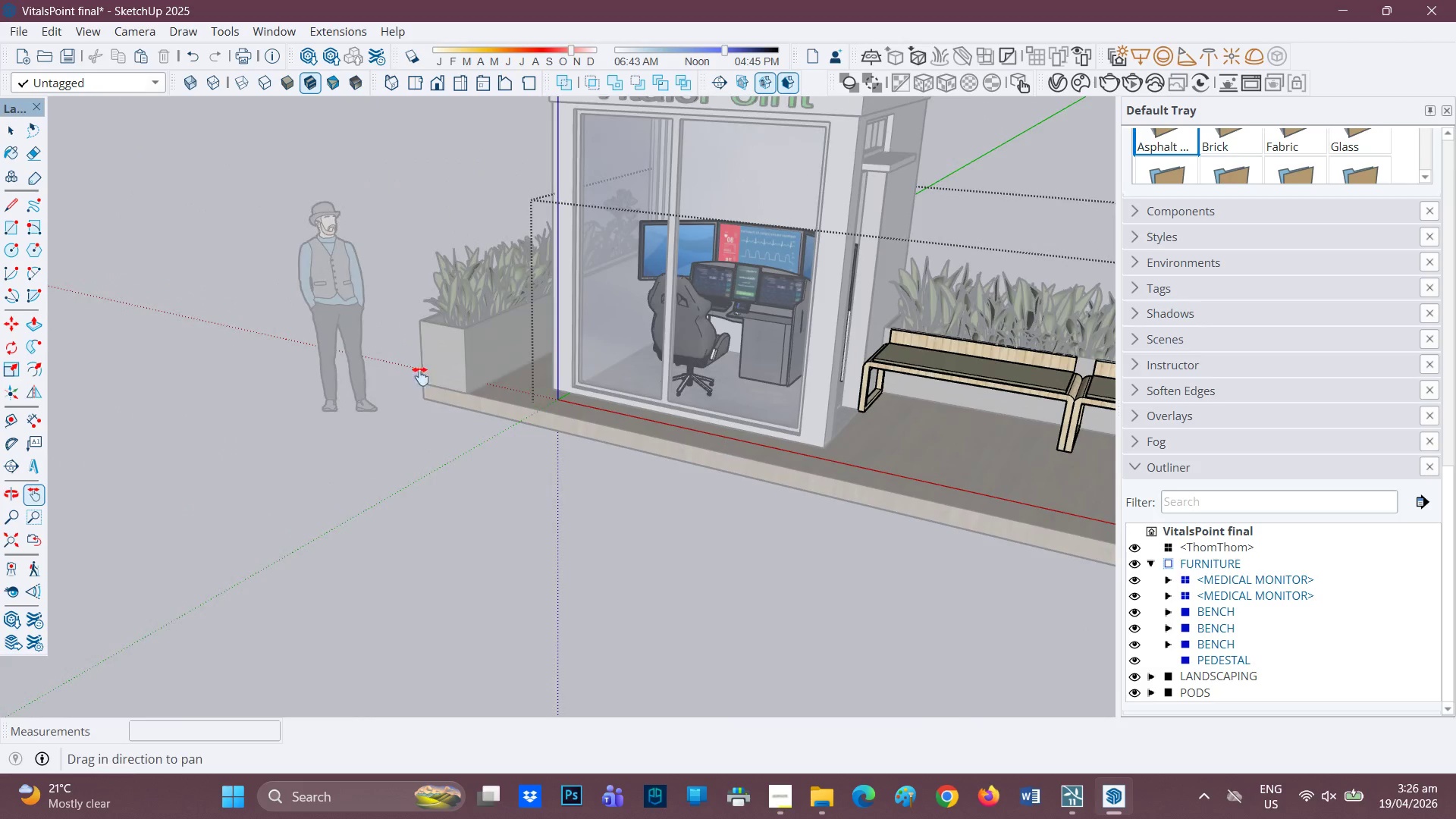 
key(Space)
 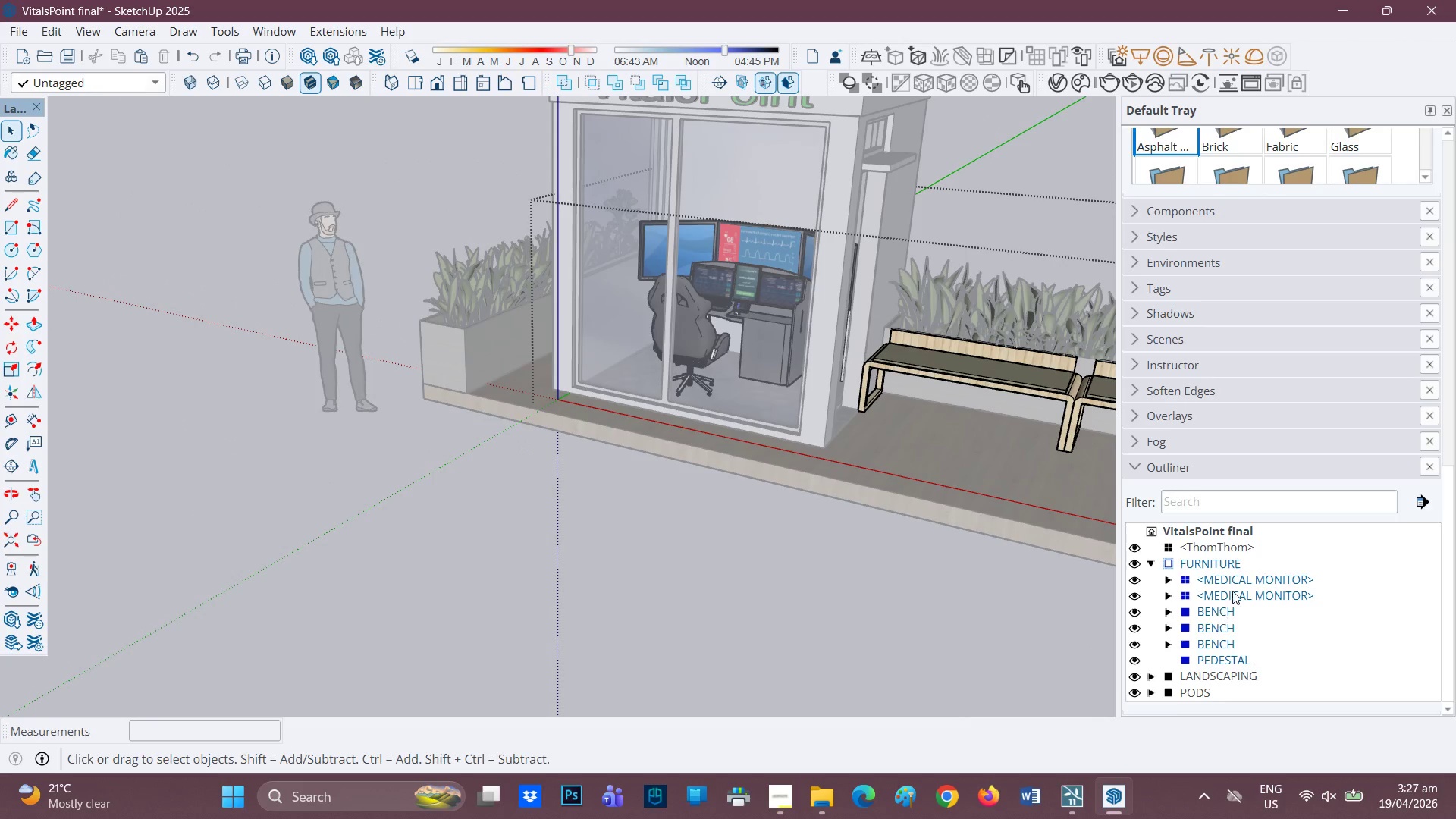 
scroll: coordinate [1232, 574], scroll_direction: none, amount: 0.0
 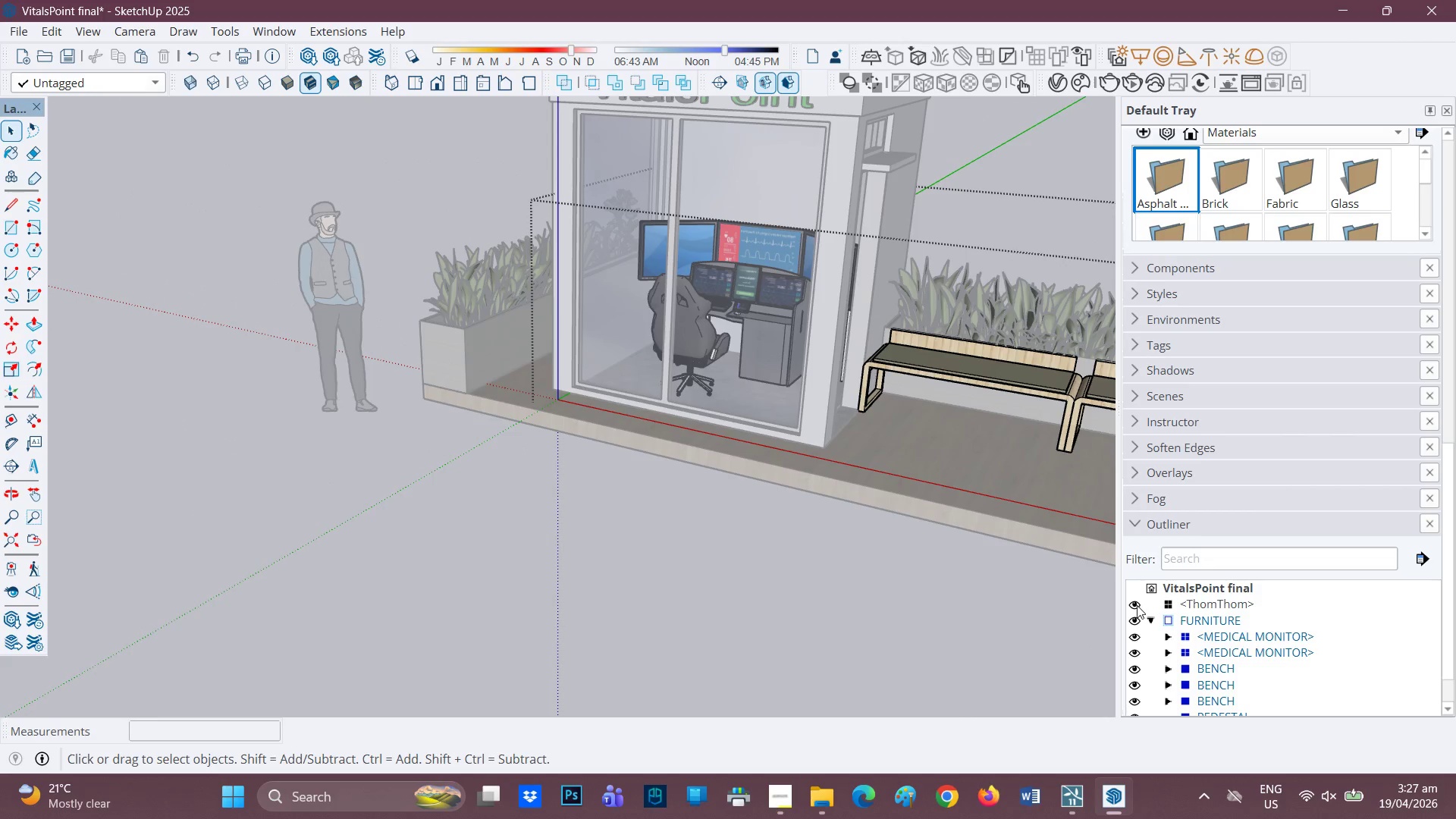 
left_click([1135, 605])
 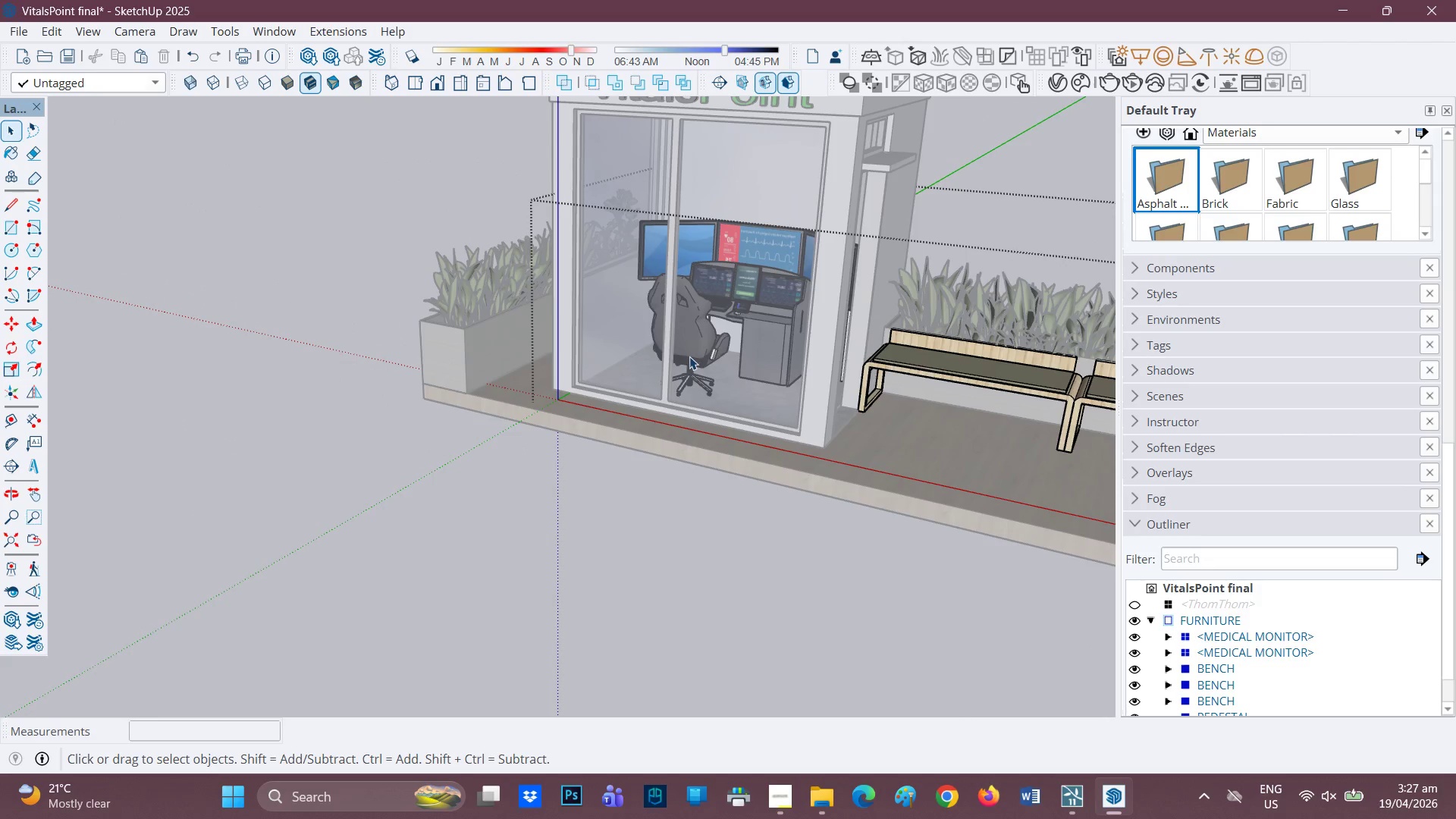 
scroll: coordinate [827, 348], scroll_direction: down, amount: 2.0
 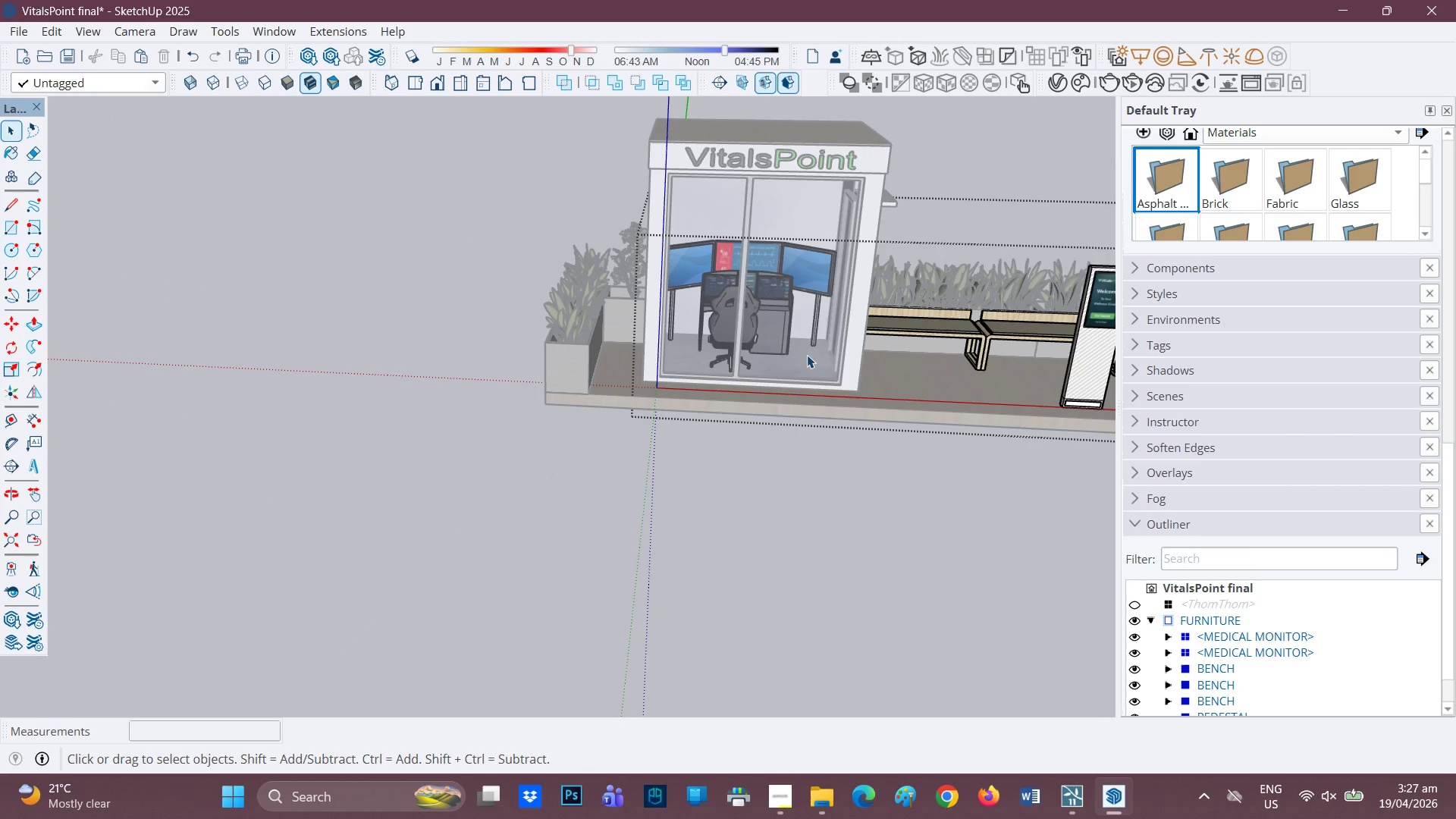 
key(H)
 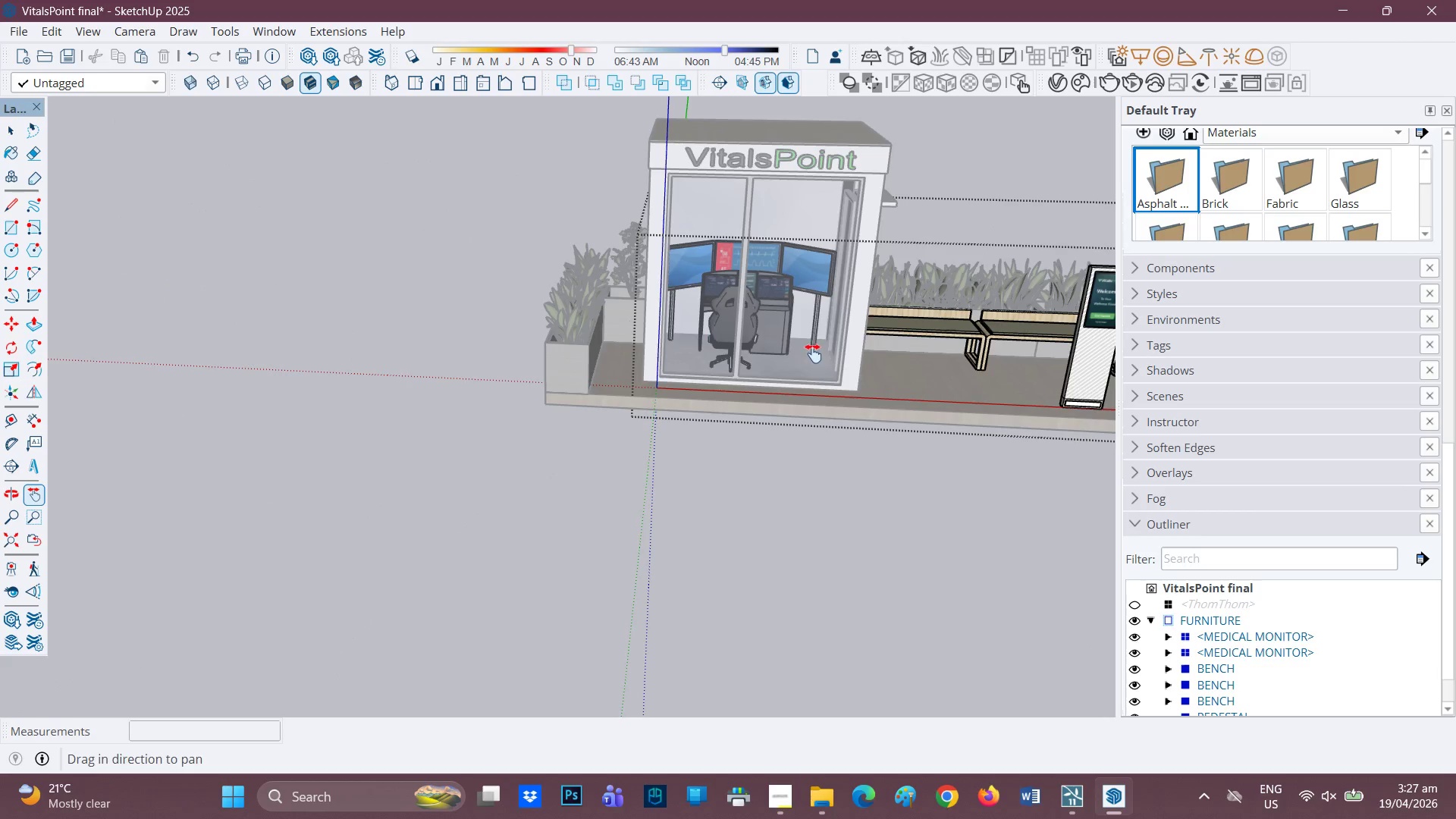 
left_click_drag(start_coordinate=[808, 353], to_coordinate=[328, 406])
 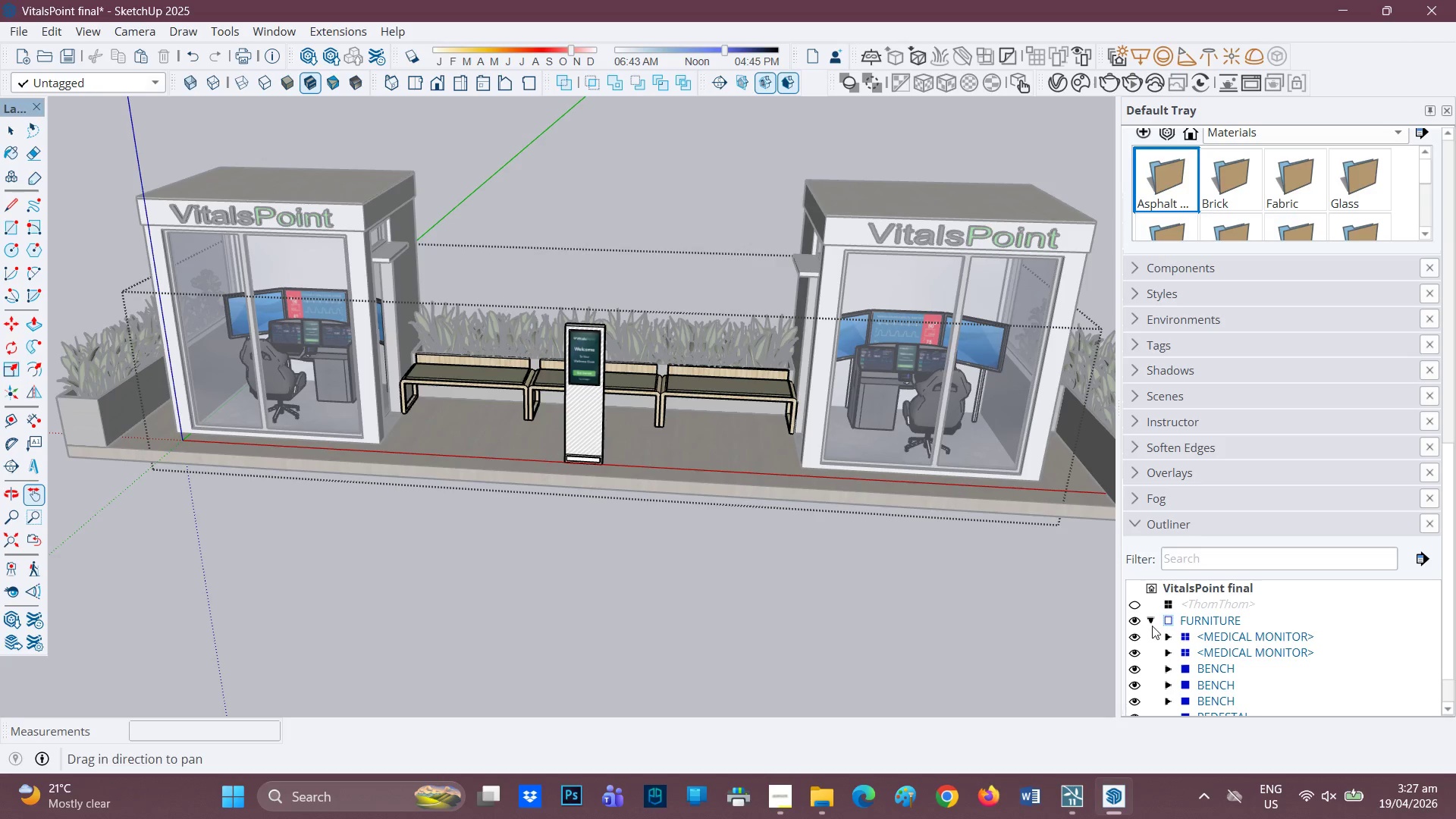 
left_click([1151, 622])
 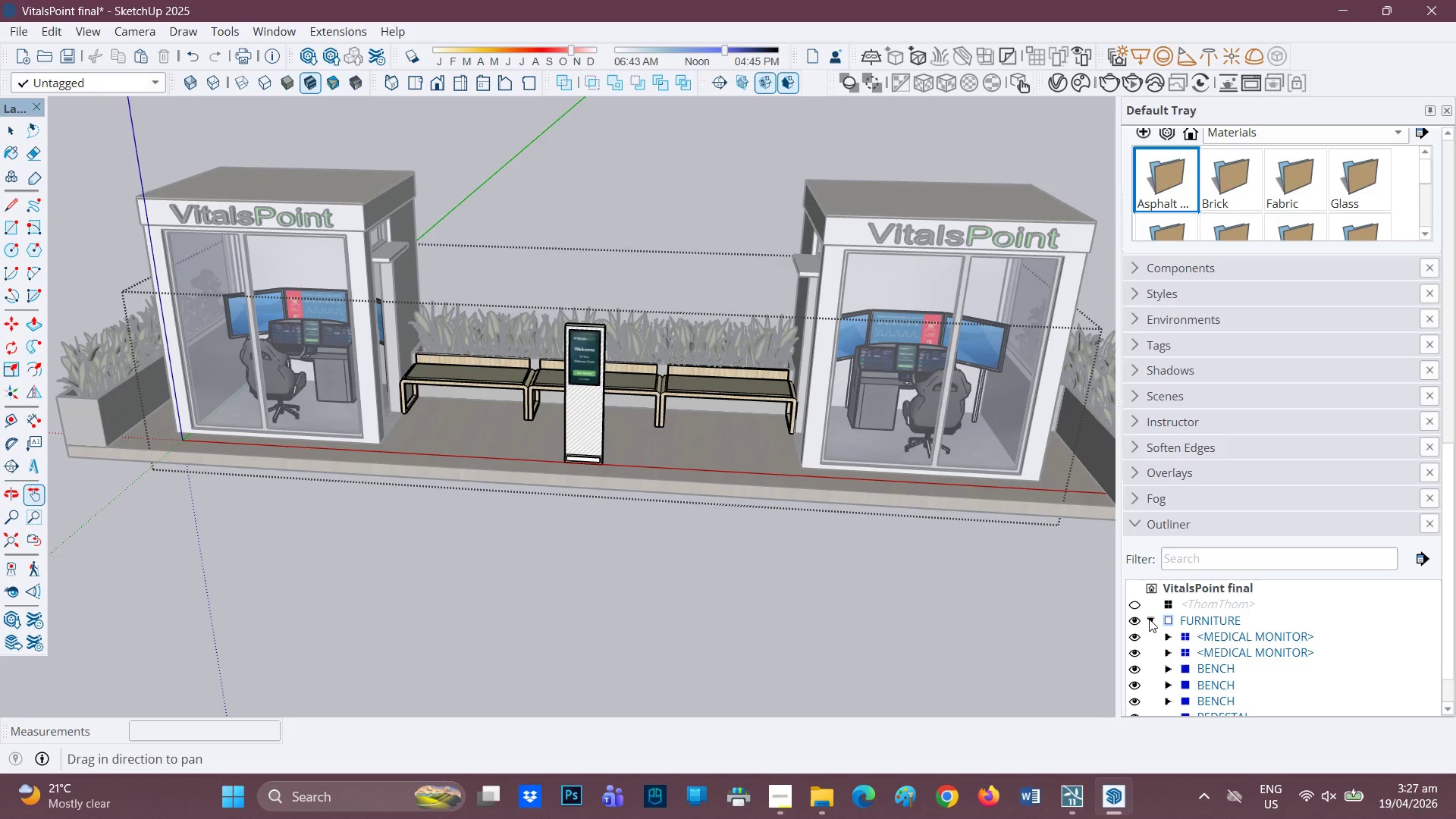 
scroll: coordinate [1162, 619], scroll_direction: down, amount: 1.0
 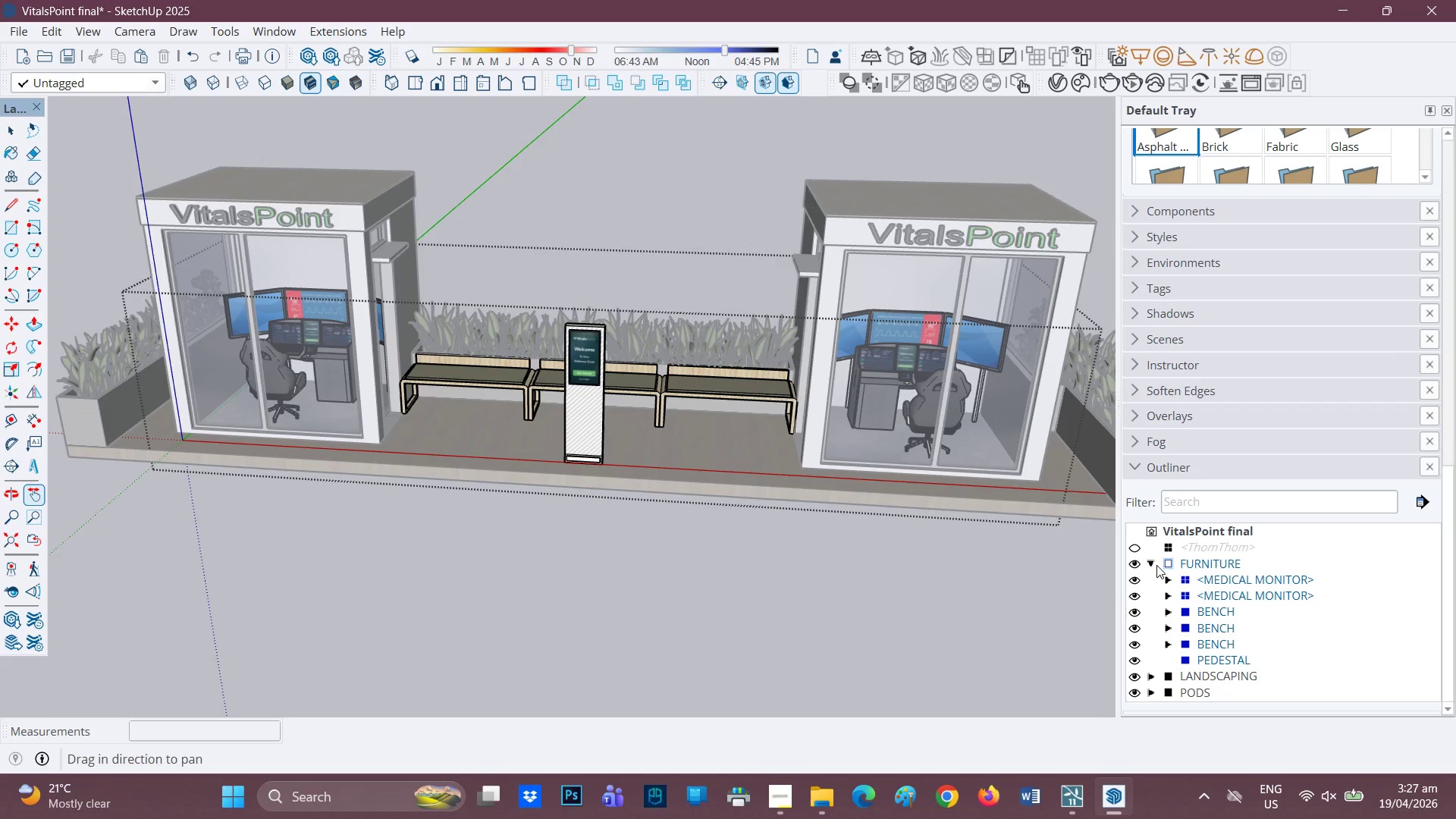 
left_click([1156, 563])
 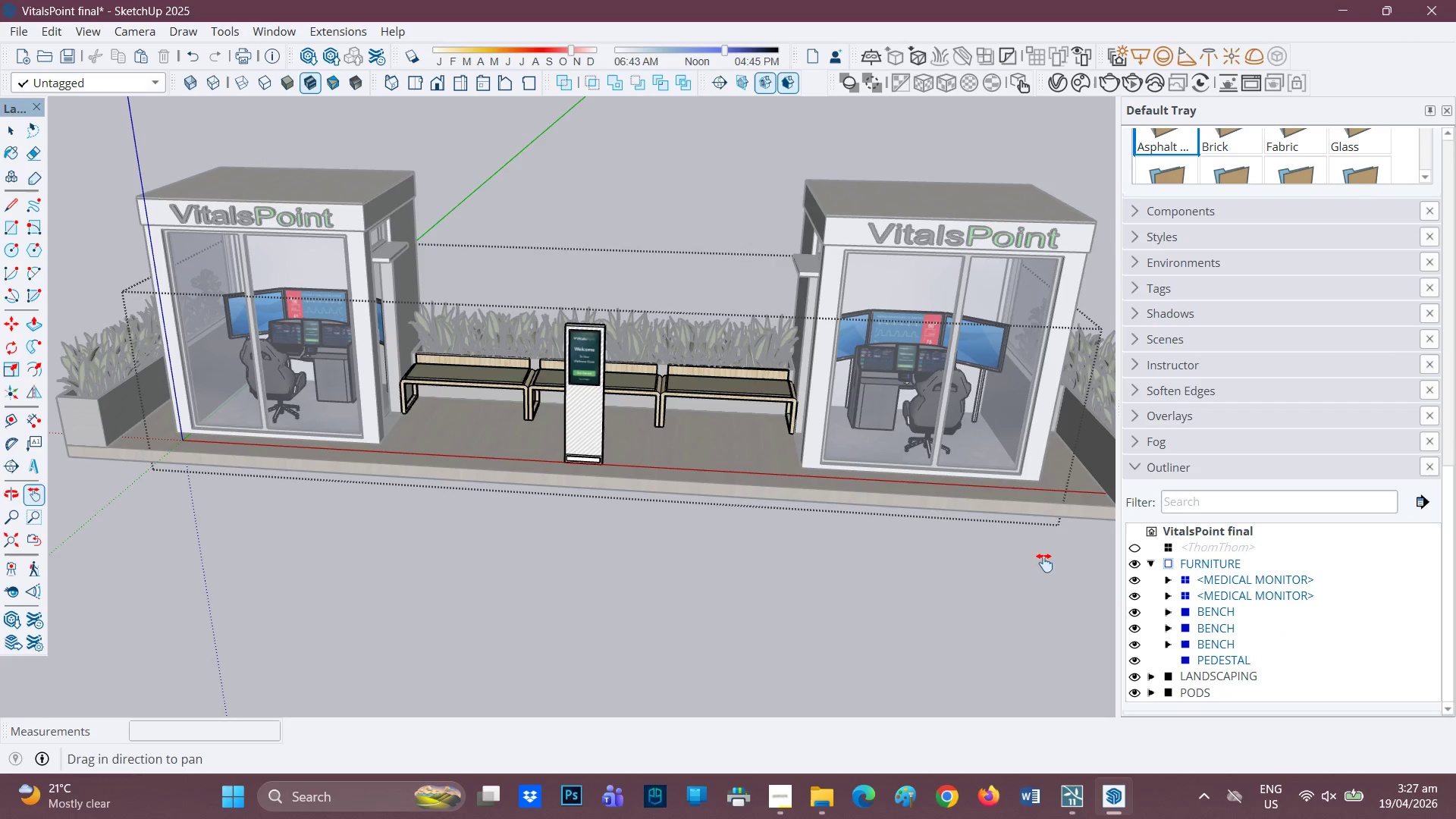 
key(Space)
 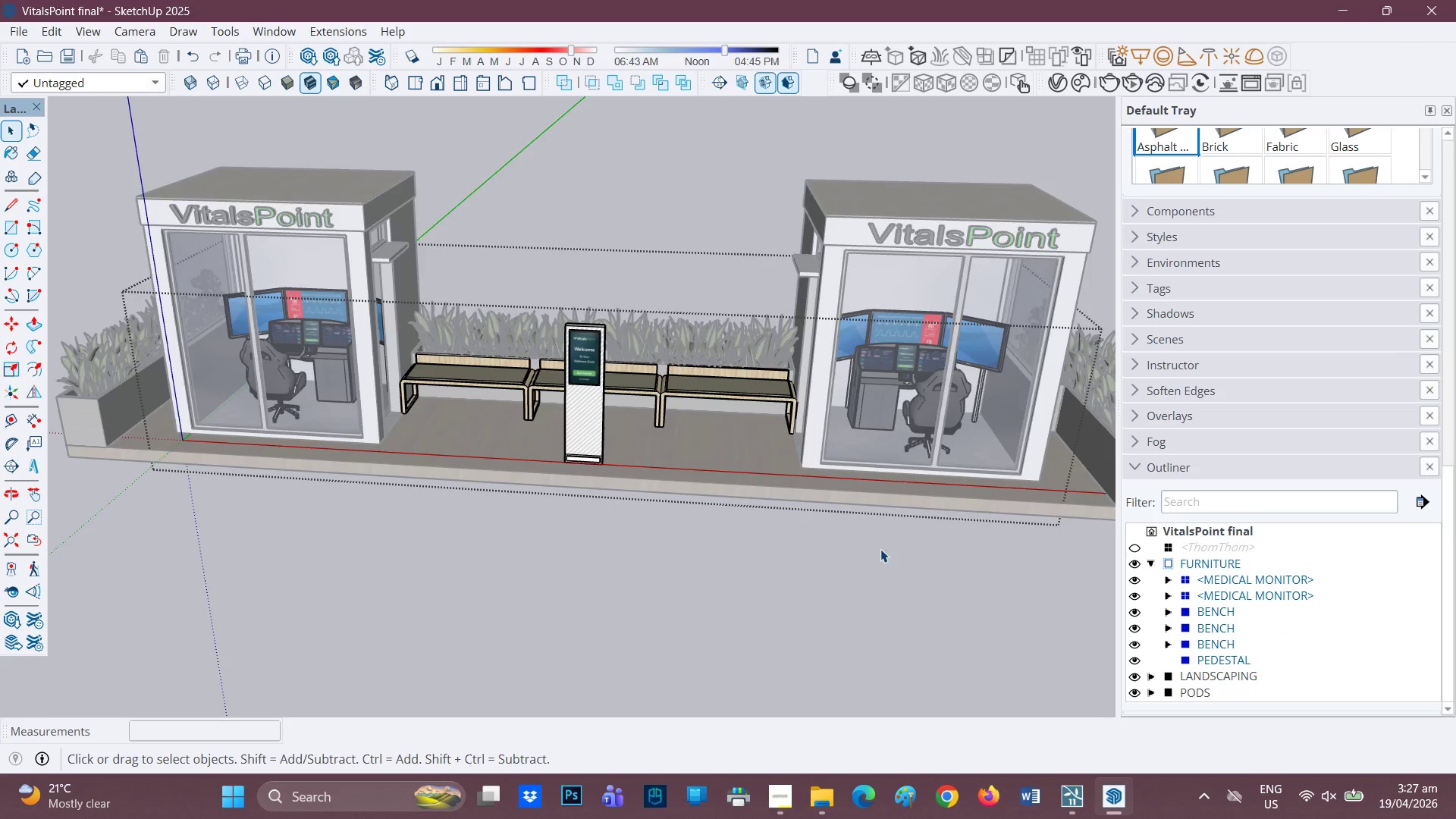 
double_click([880, 549])
 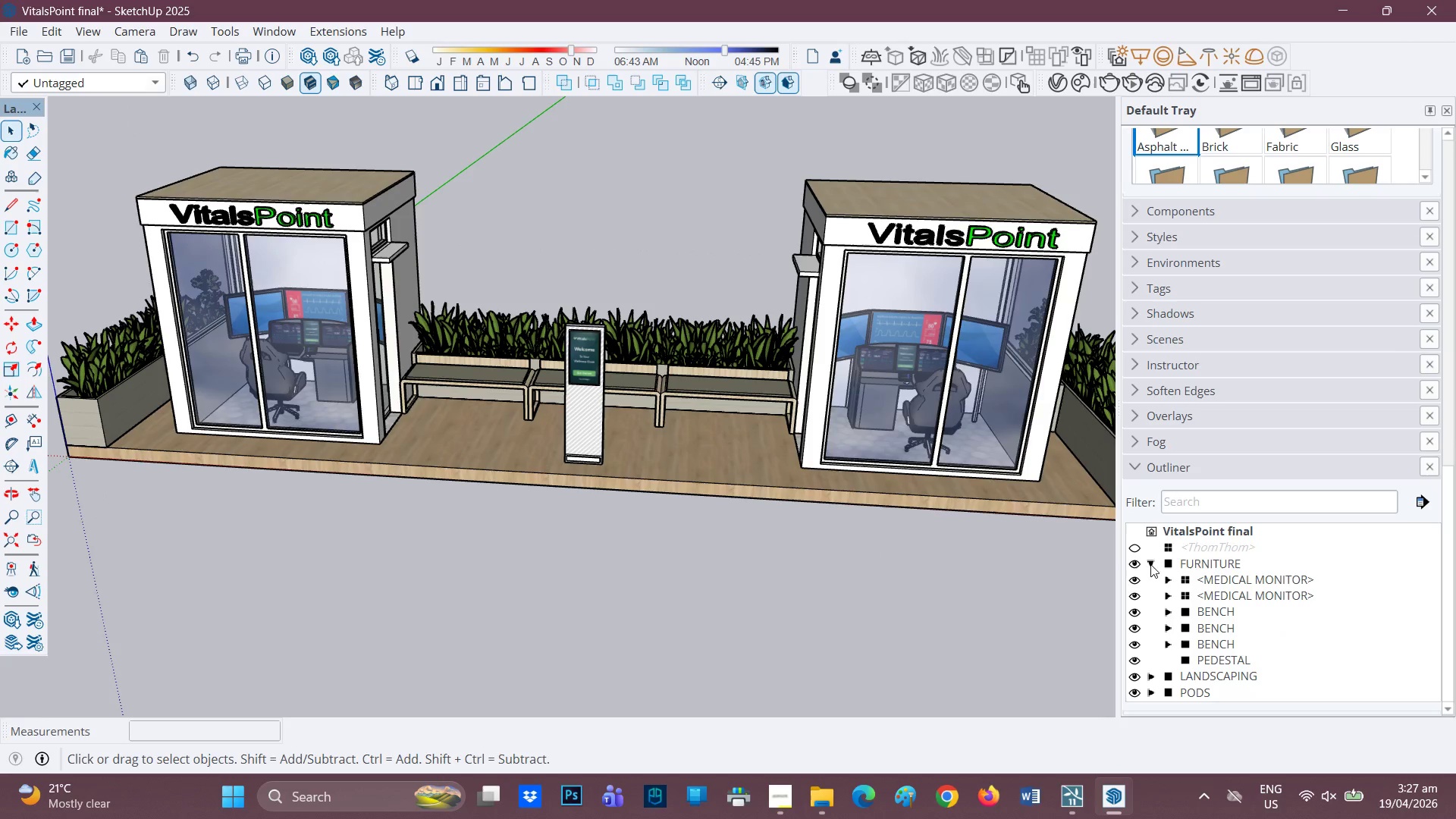 
left_click([1154, 562])
 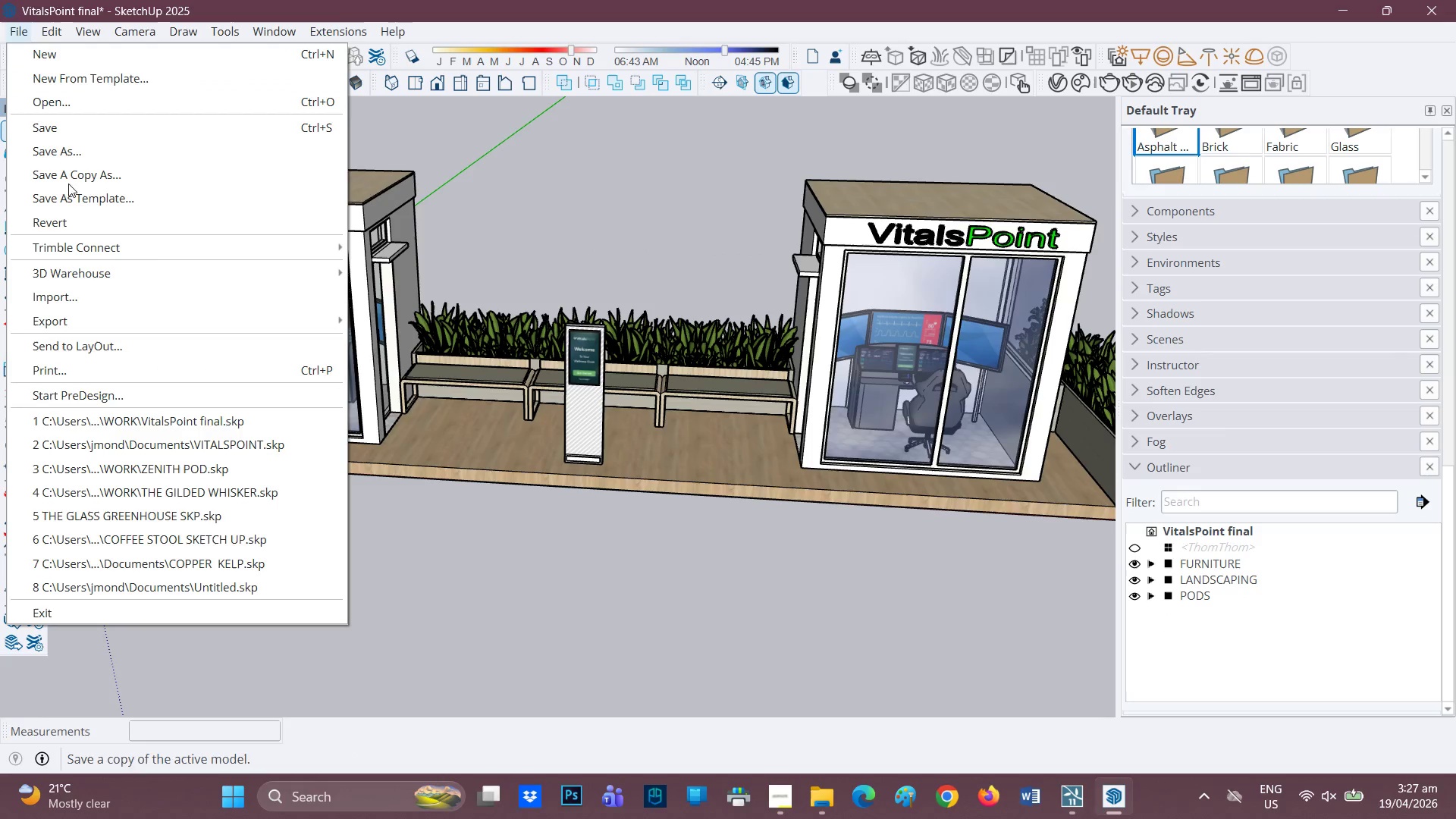 
left_click([67, 133])
 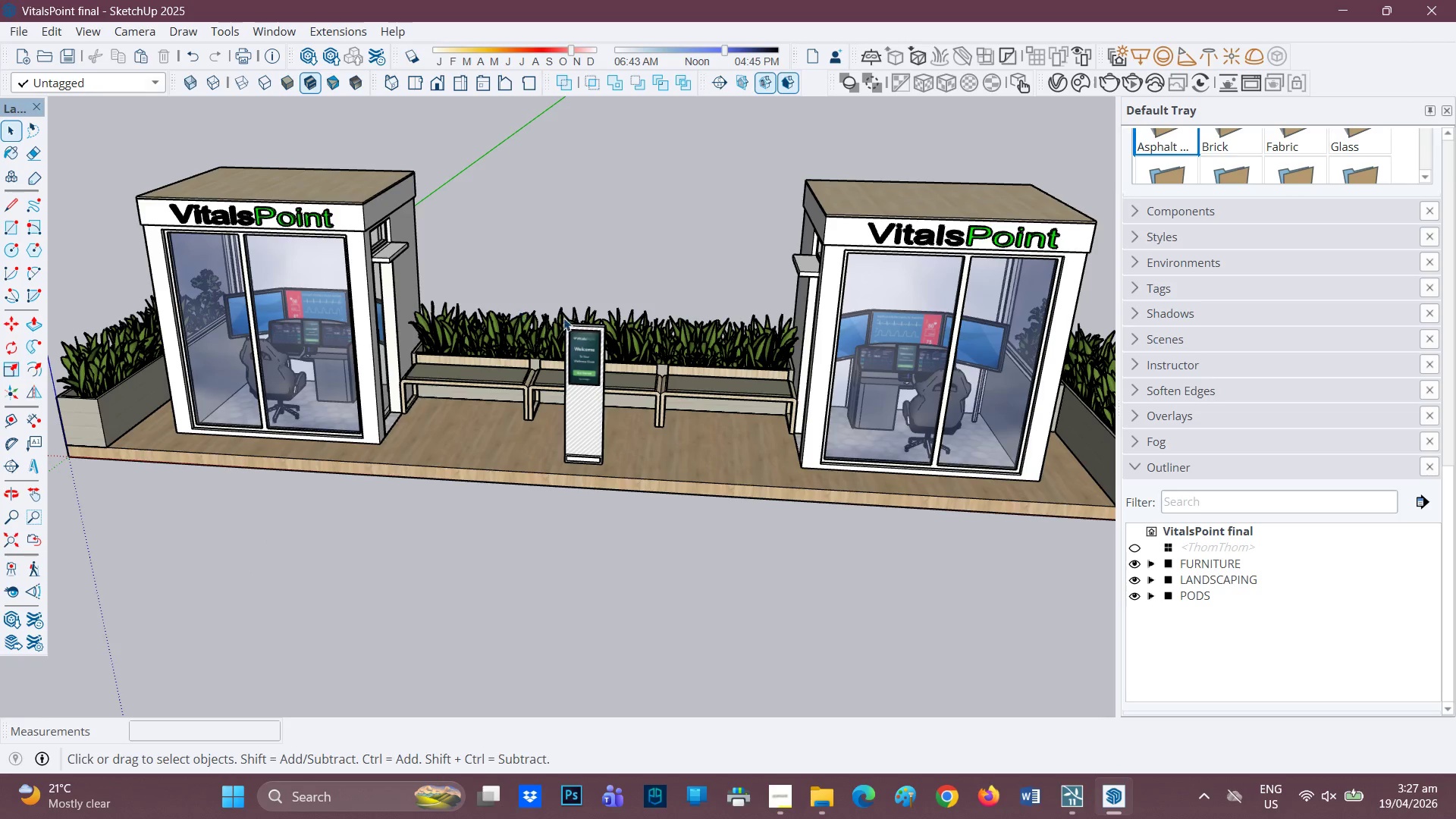 
scroll: coordinate [559, 309], scroll_direction: none, amount: 0.0
 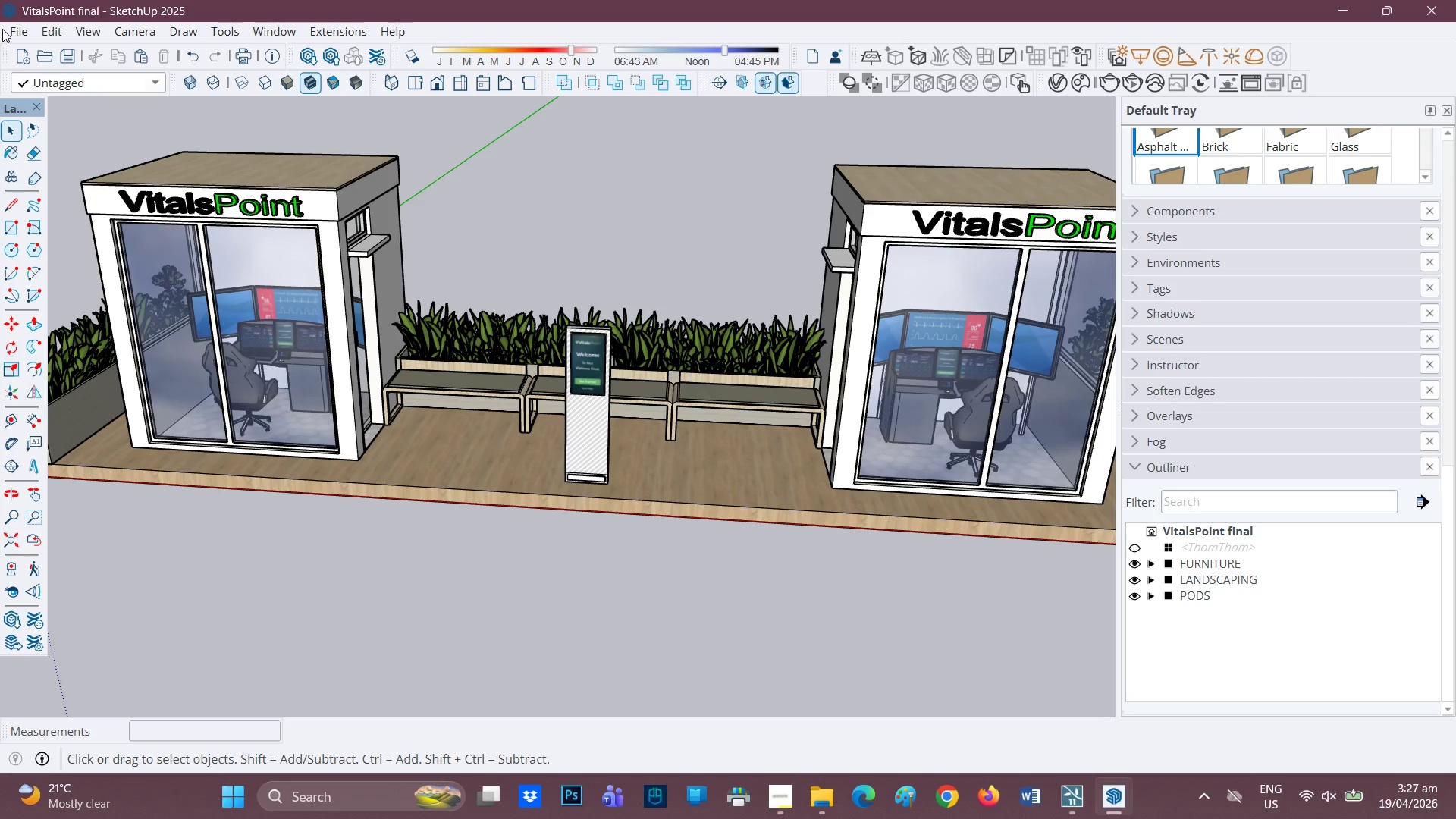 
left_click([3, 29])
 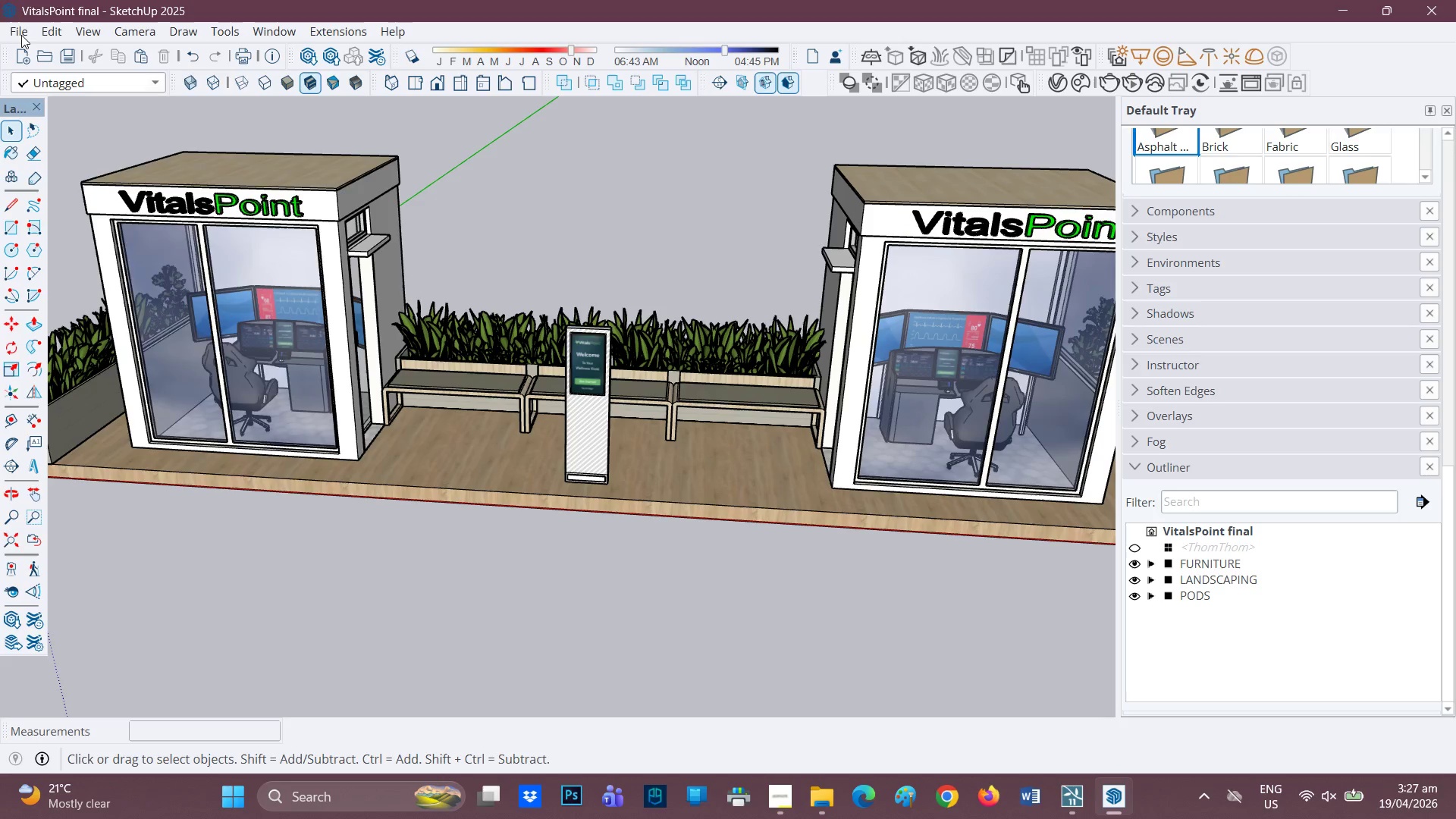 
left_click([21, 35])
 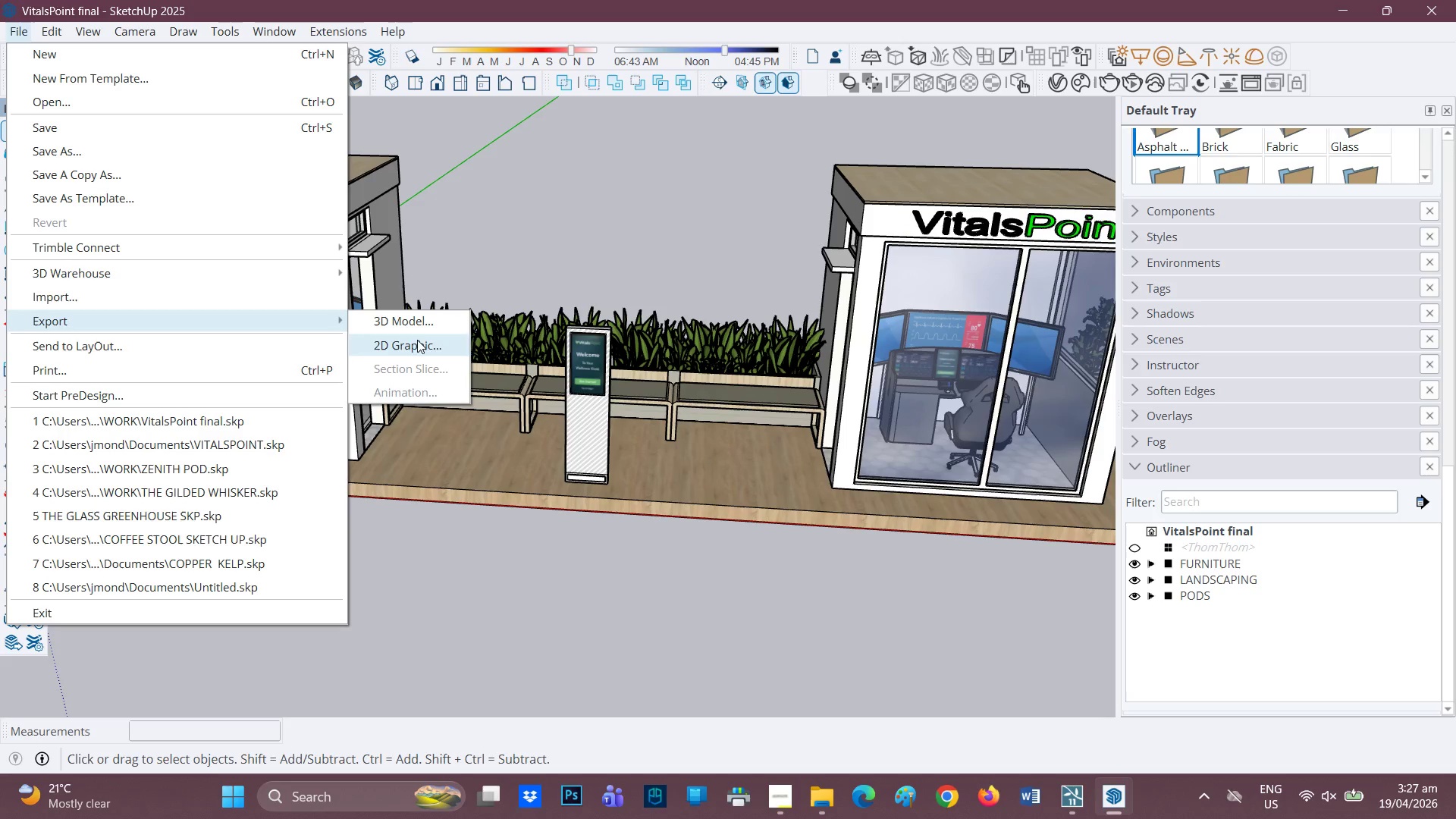 
left_click([432, 330])